 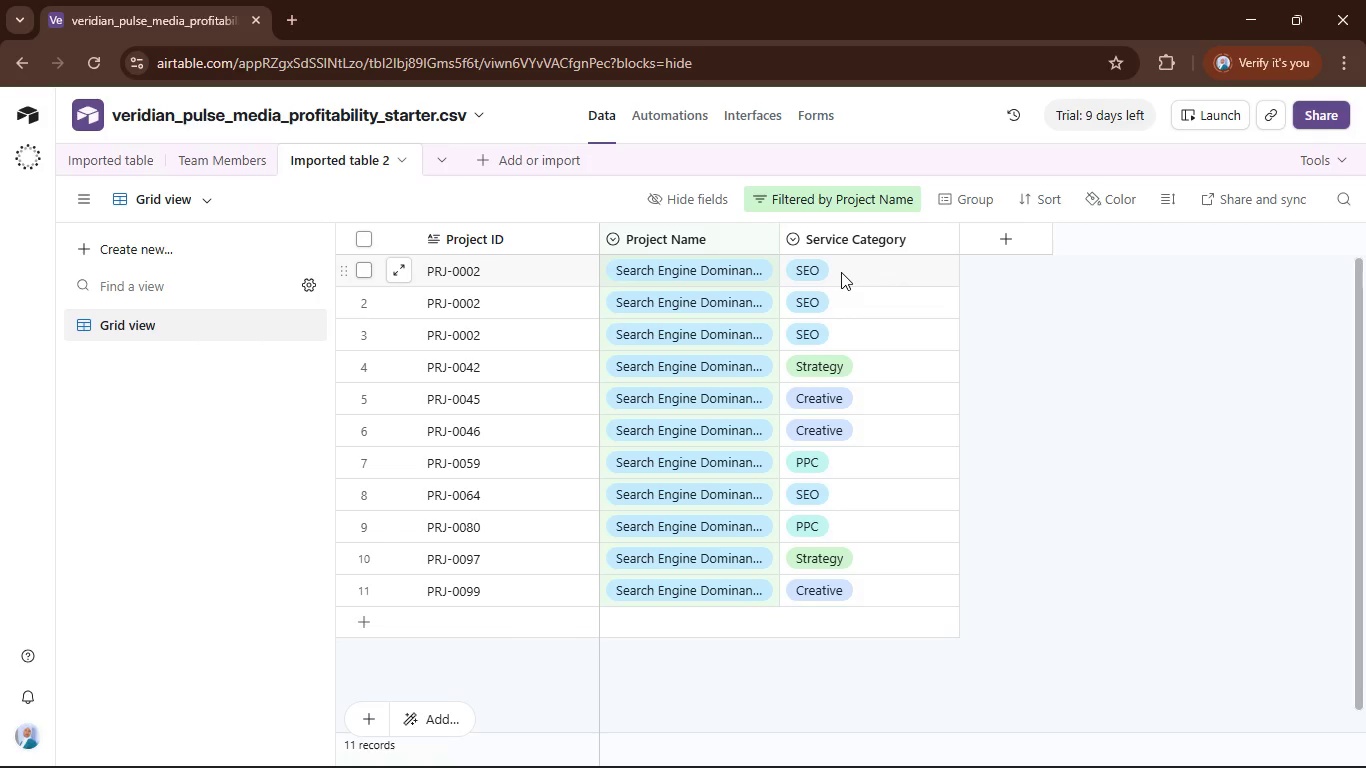 
left_click([823, 200])
 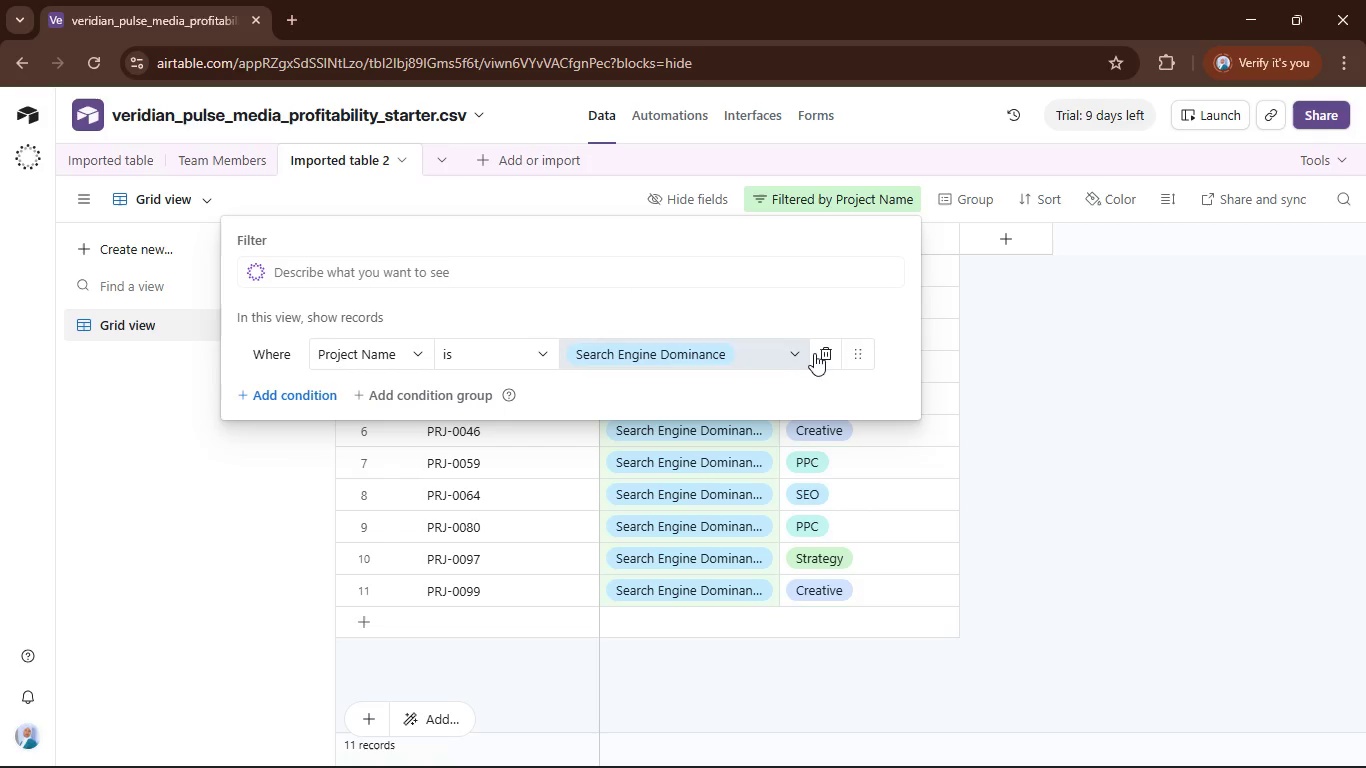 
left_click([819, 356])
 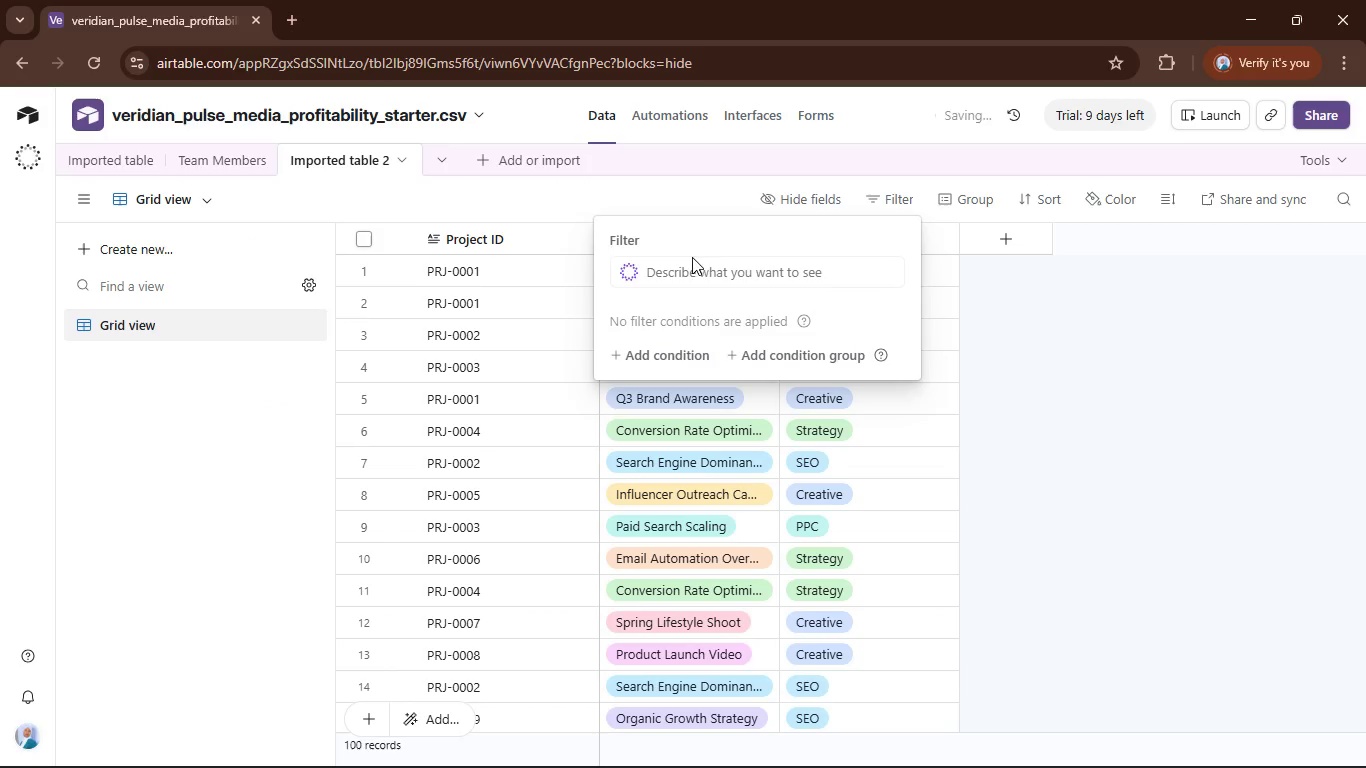 
left_click([703, 186])
 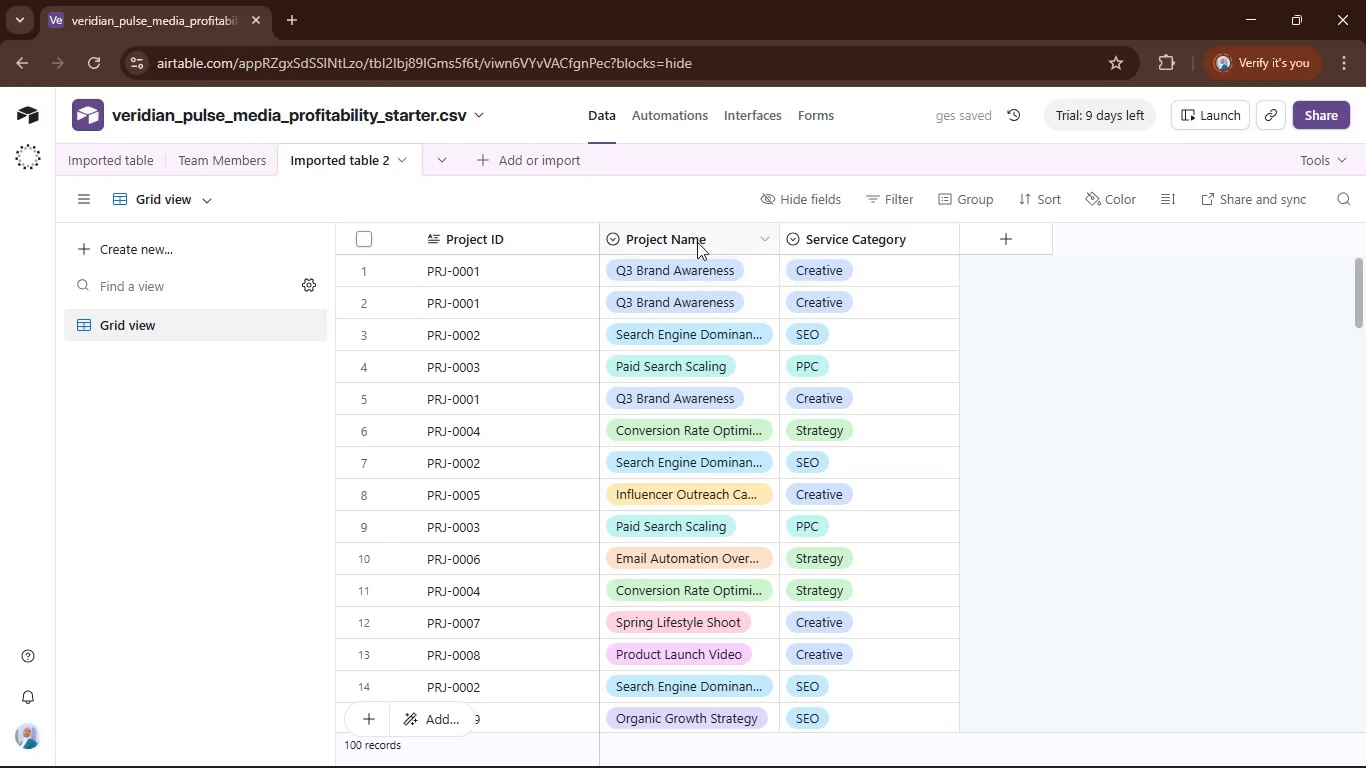 
left_click([696, 241])
 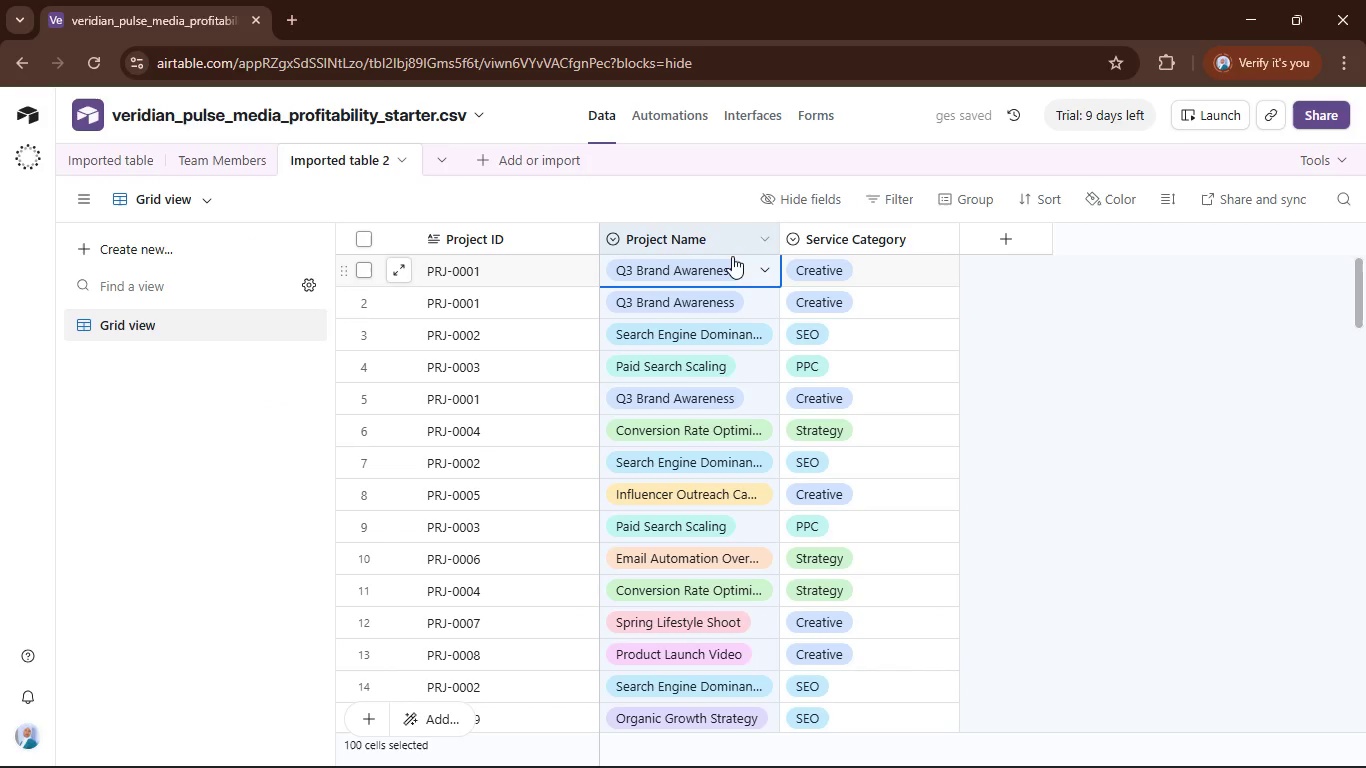 
left_click([767, 240])
 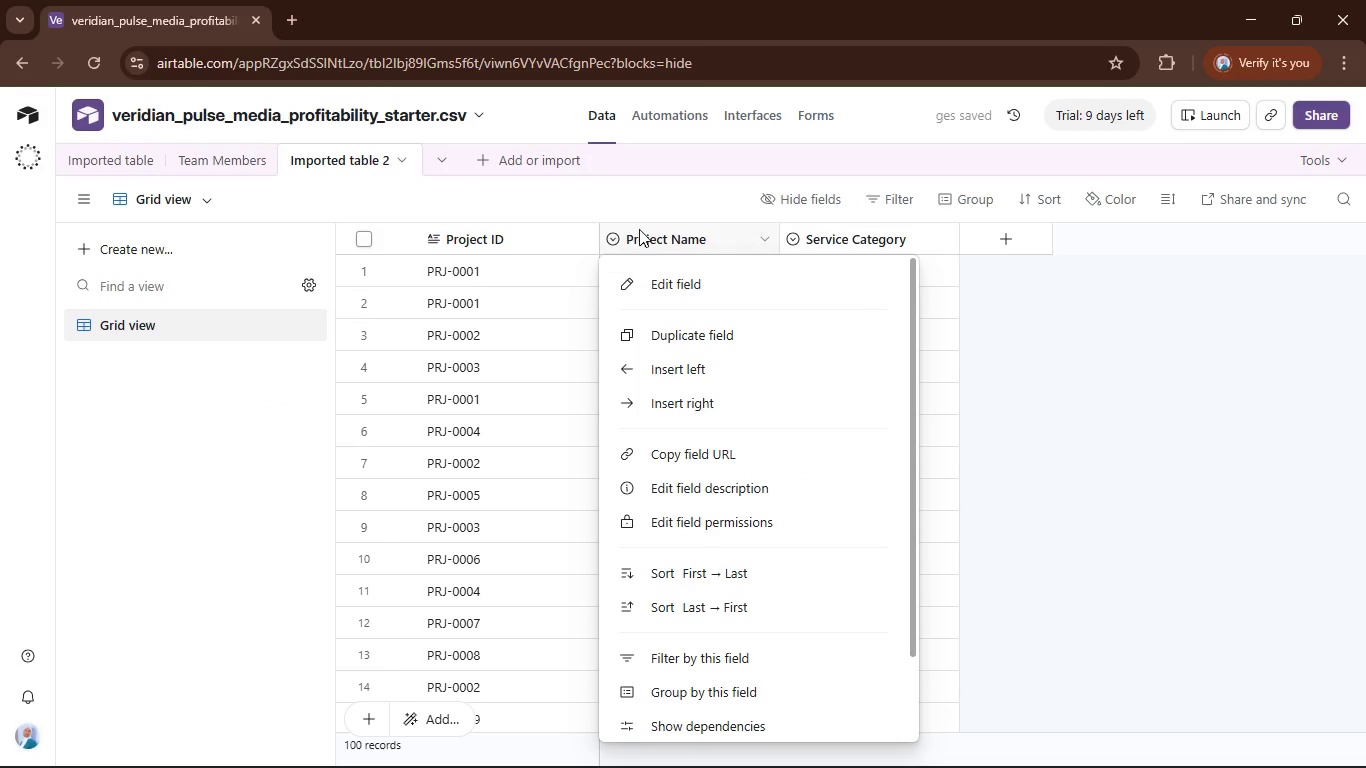 
double_click([639, 229])
 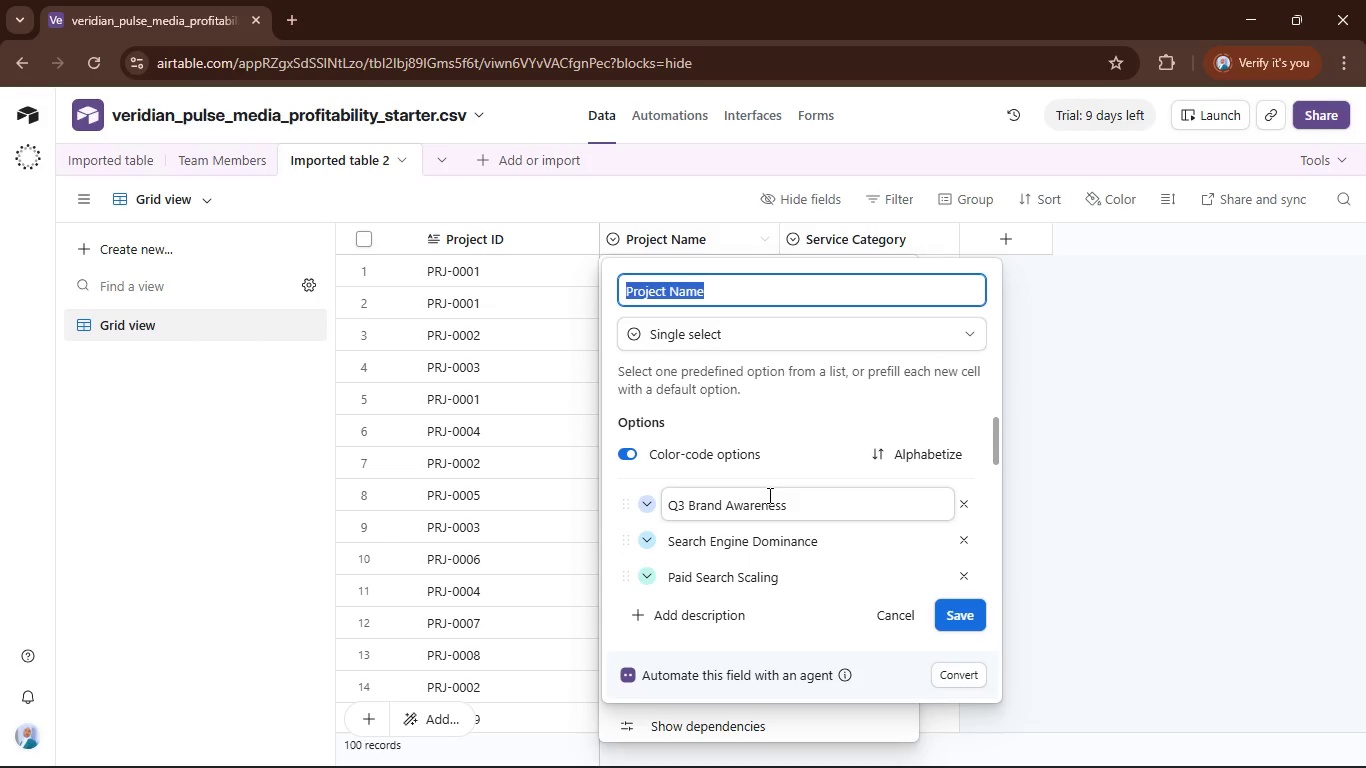 
scroll: coordinate [768, 493], scroll_direction: down, amount: 4.0
 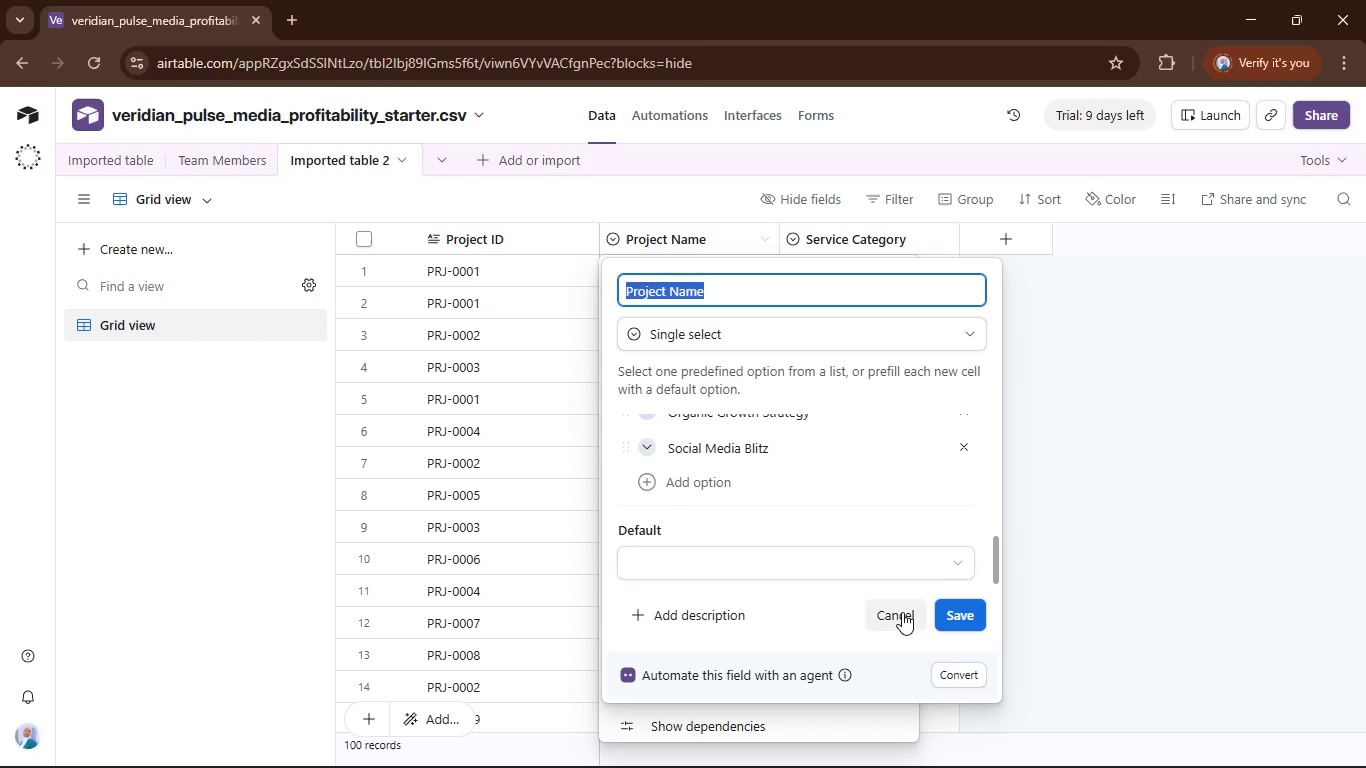 
left_click([902, 612])
 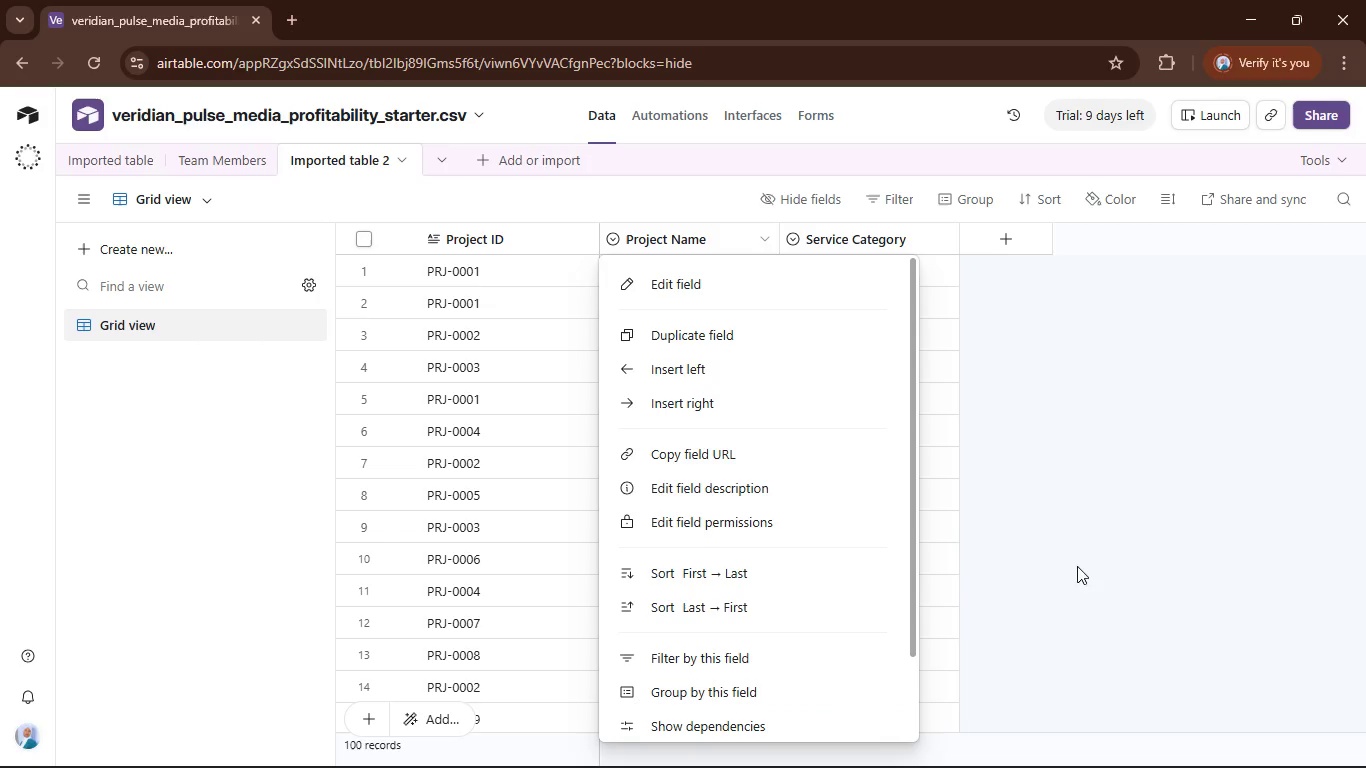 
left_click([1090, 549])
 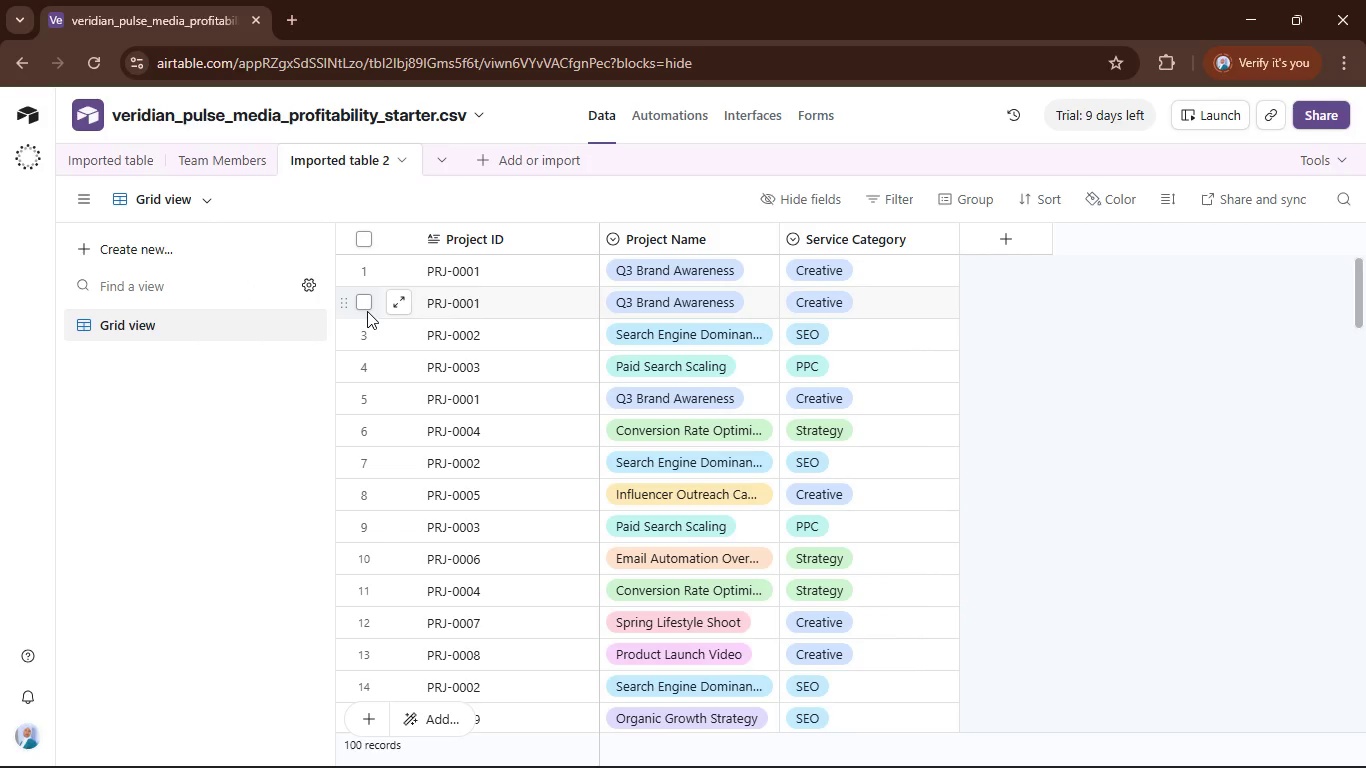 
left_click([363, 299])
 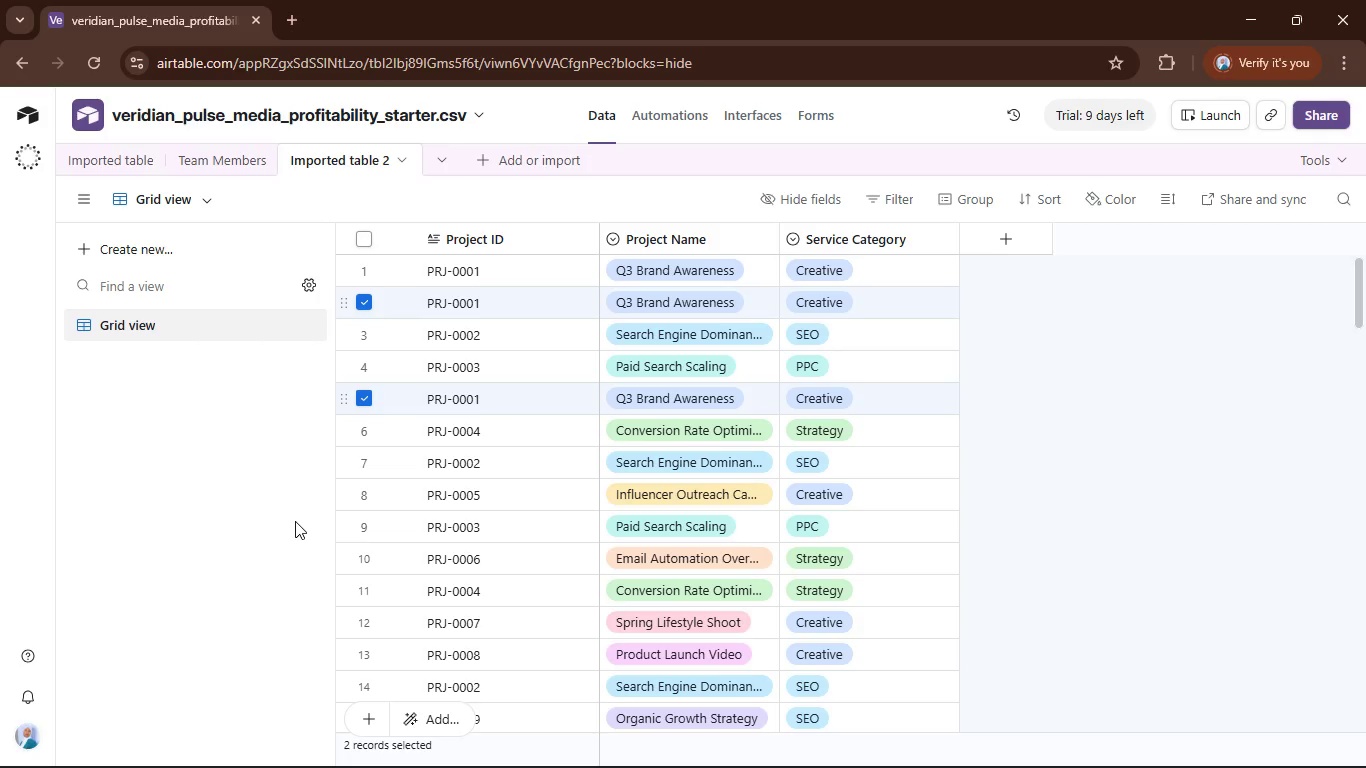 
wait(14.06)
 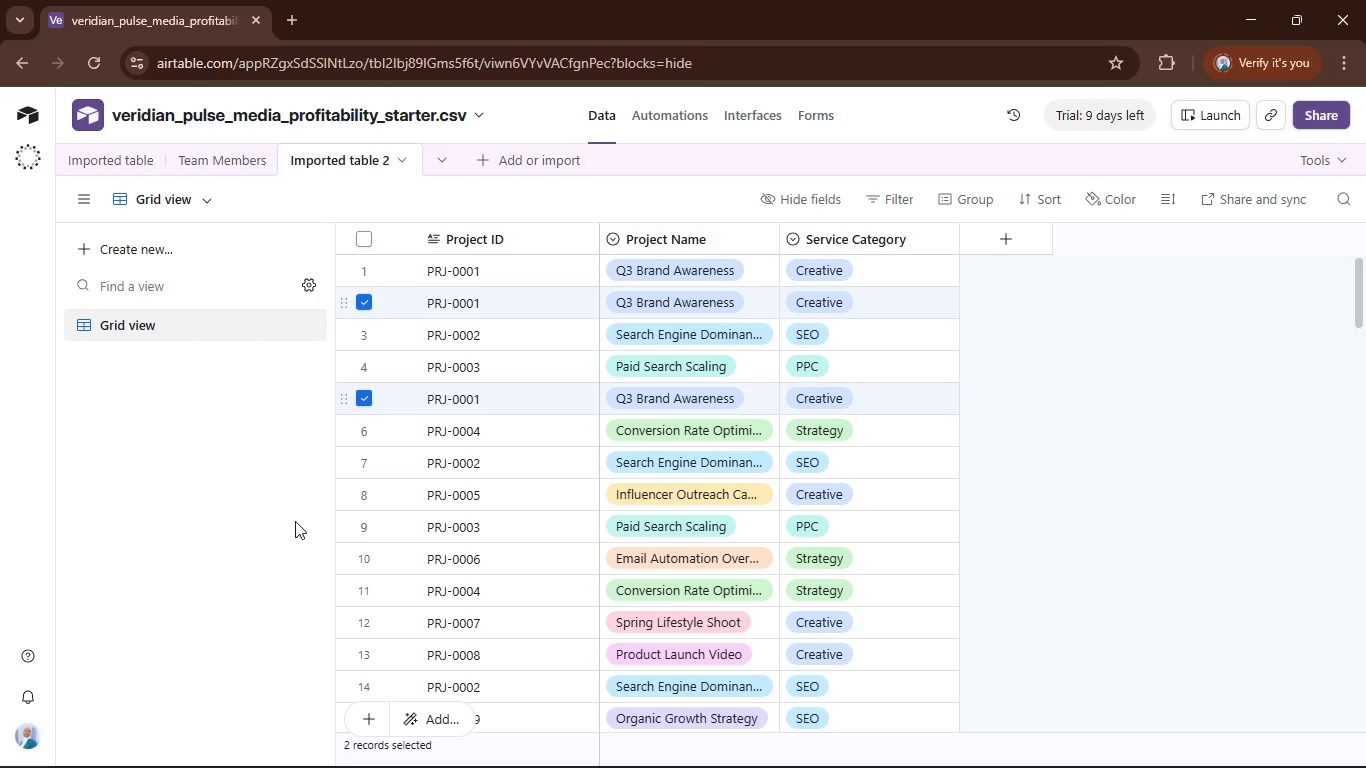 
right_click([364, 304])
 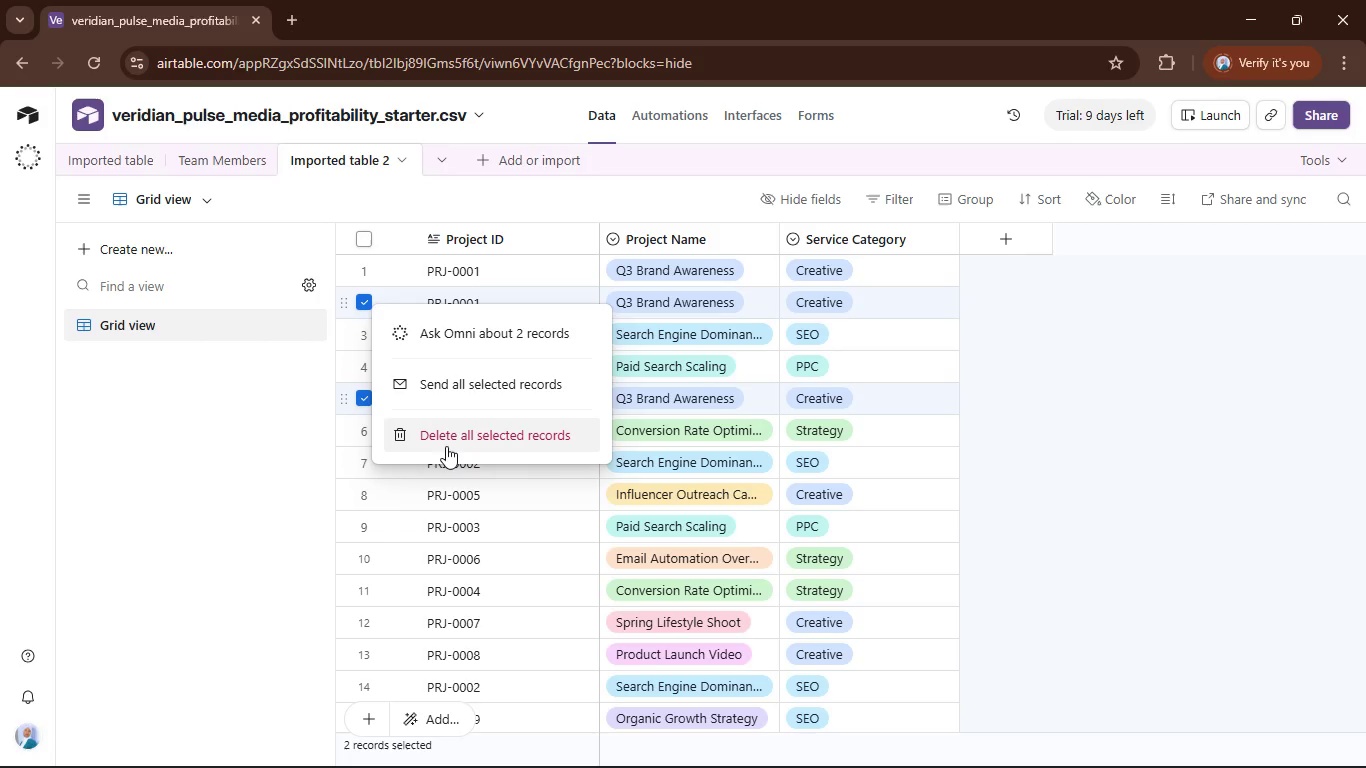 
left_click([446, 446])
 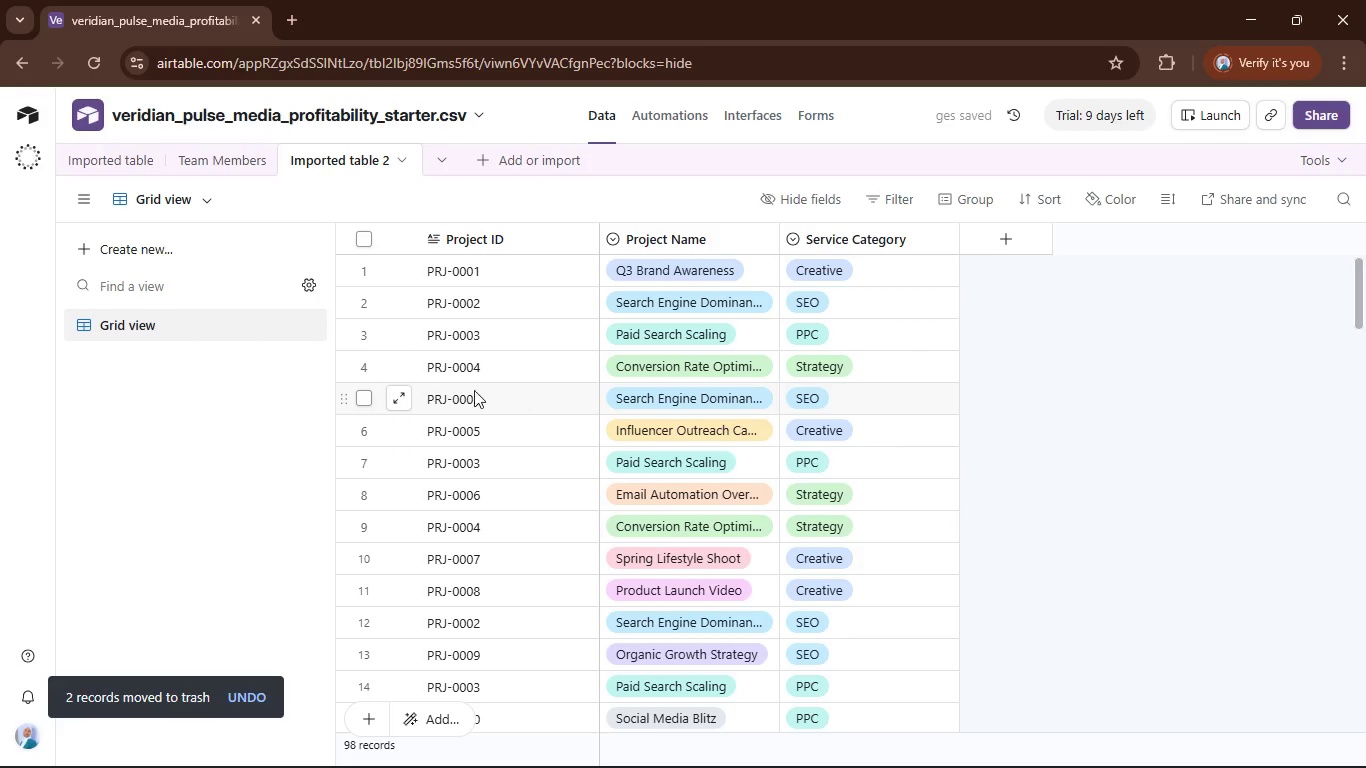 
left_click([361, 403])
 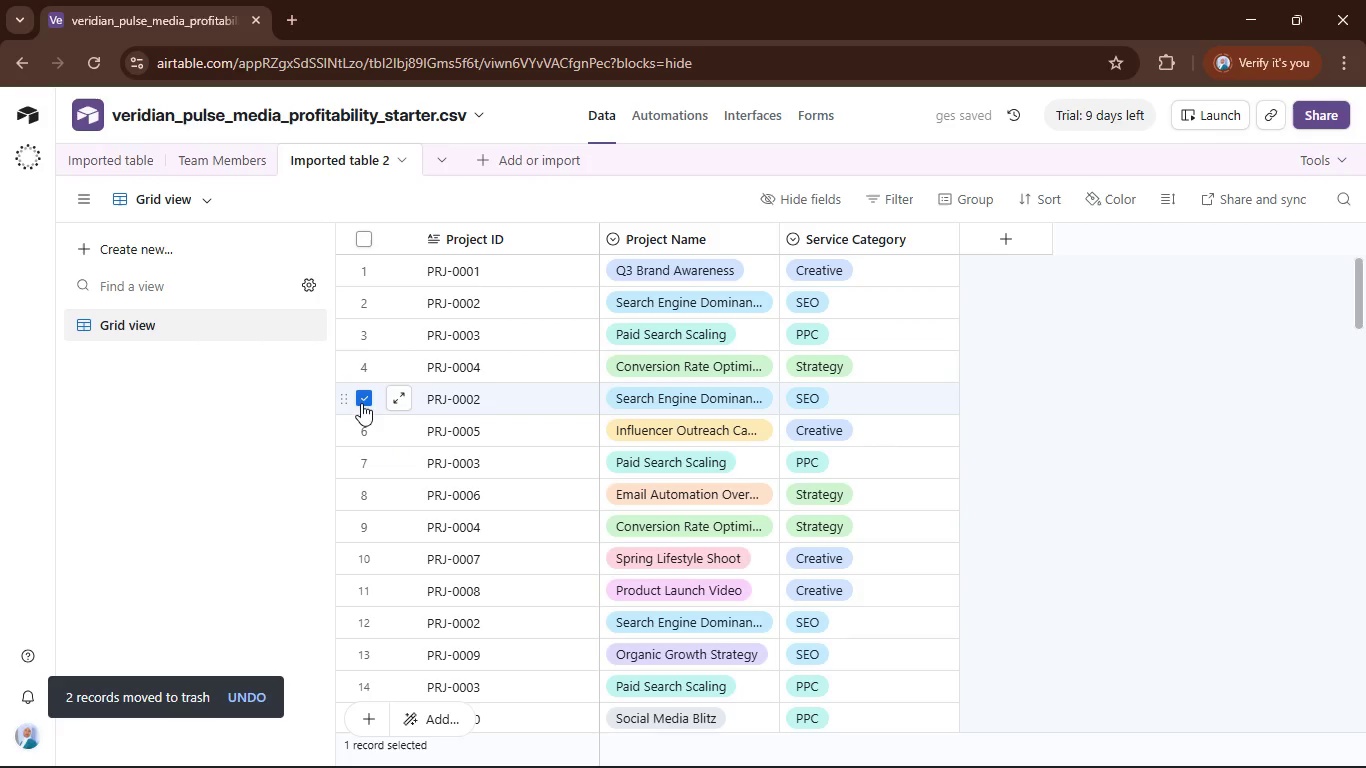 
right_click([361, 403])
 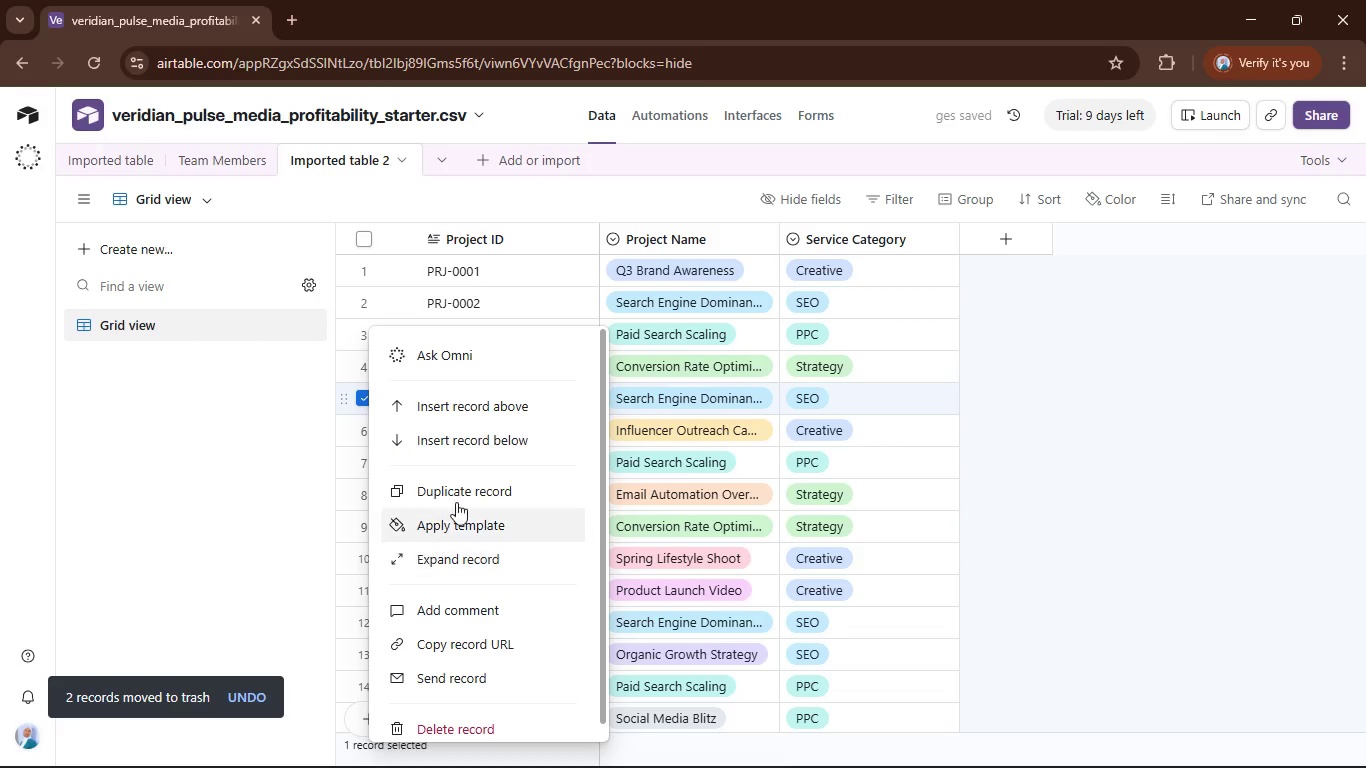 
scroll: coordinate [458, 498], scroll_direction: down, amount: 4.0
 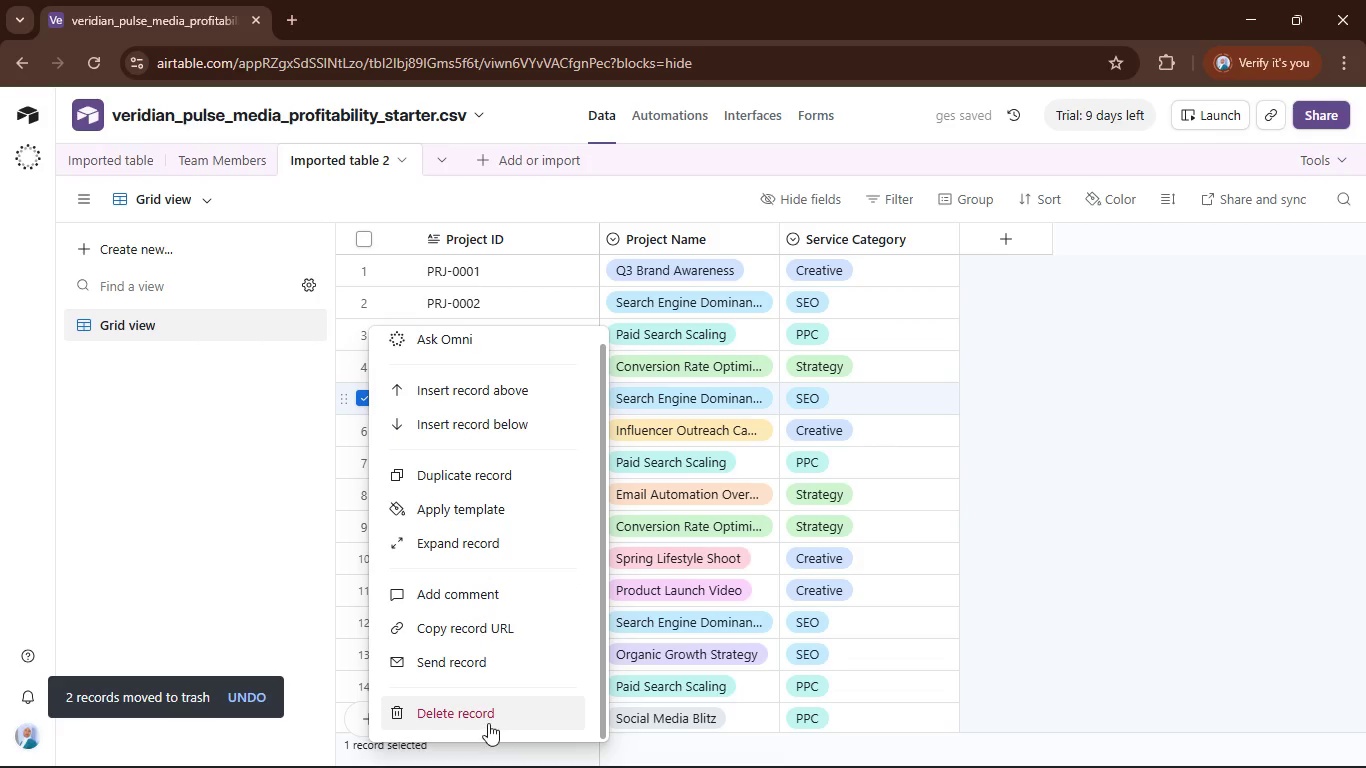 
left_click([488, 720])
 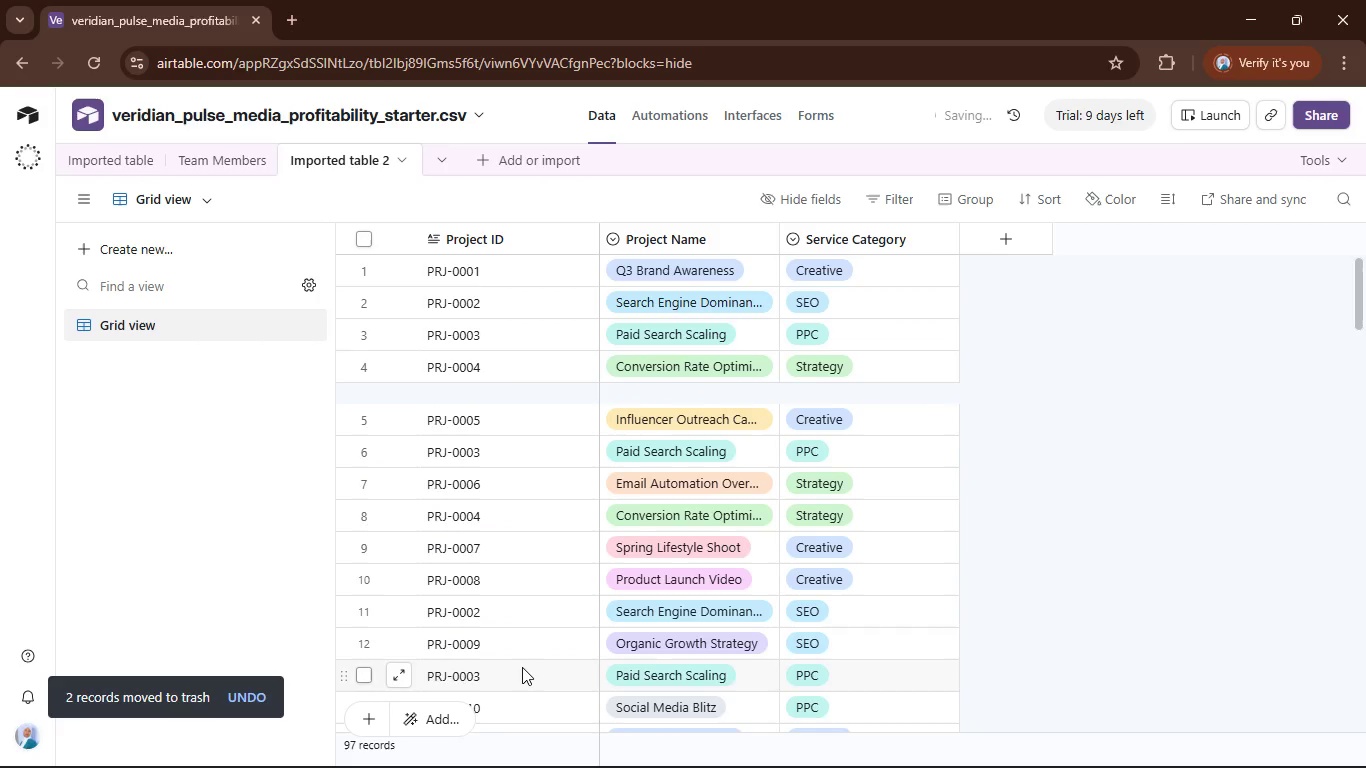 
mouse_move([501, 631])
 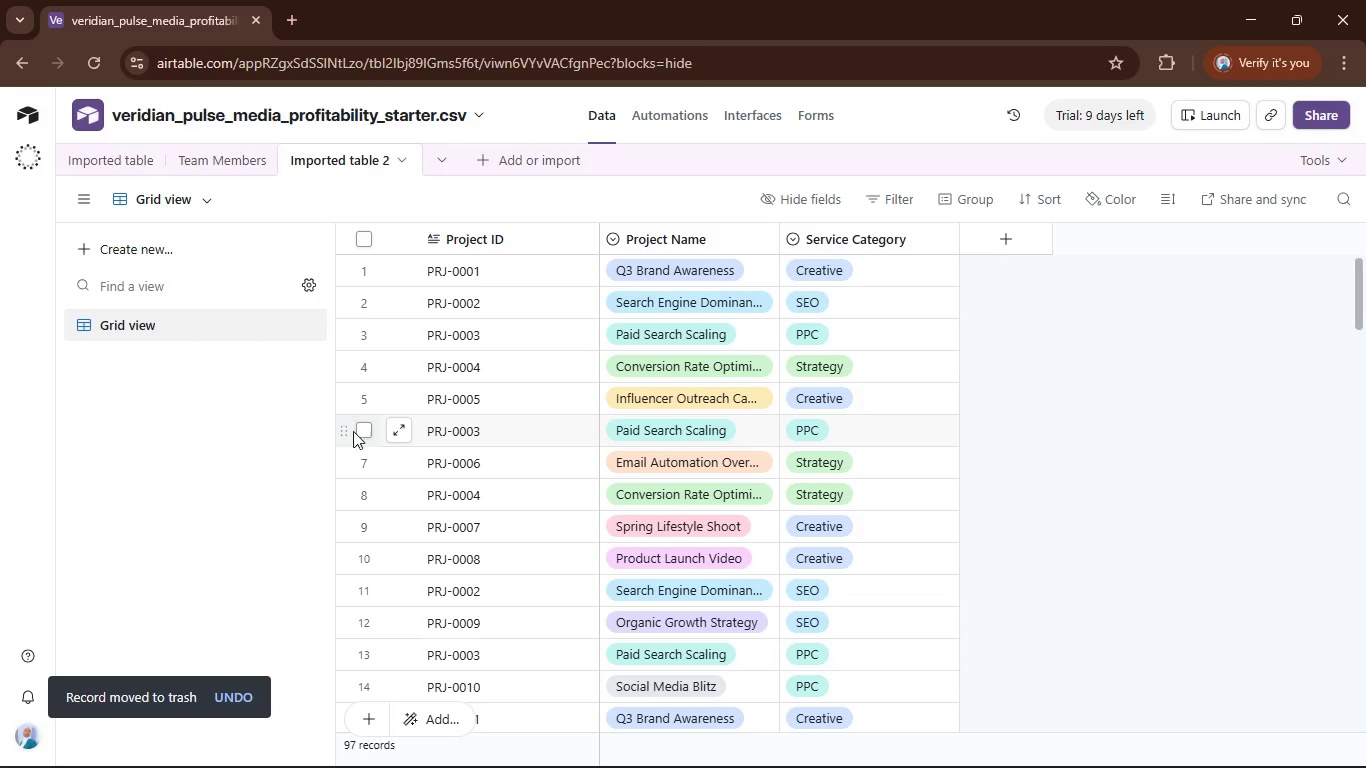 
left_click([364, 431])
 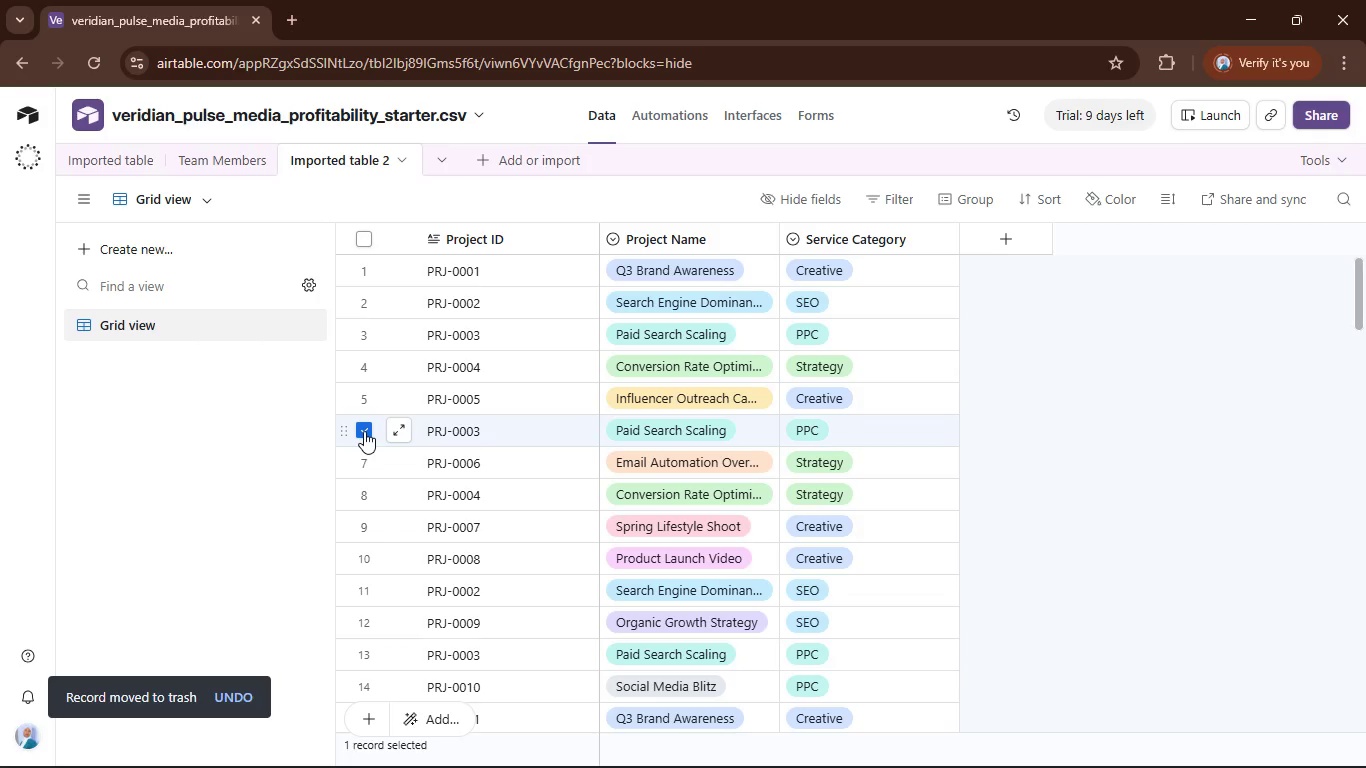 
right_click([364, 431])
 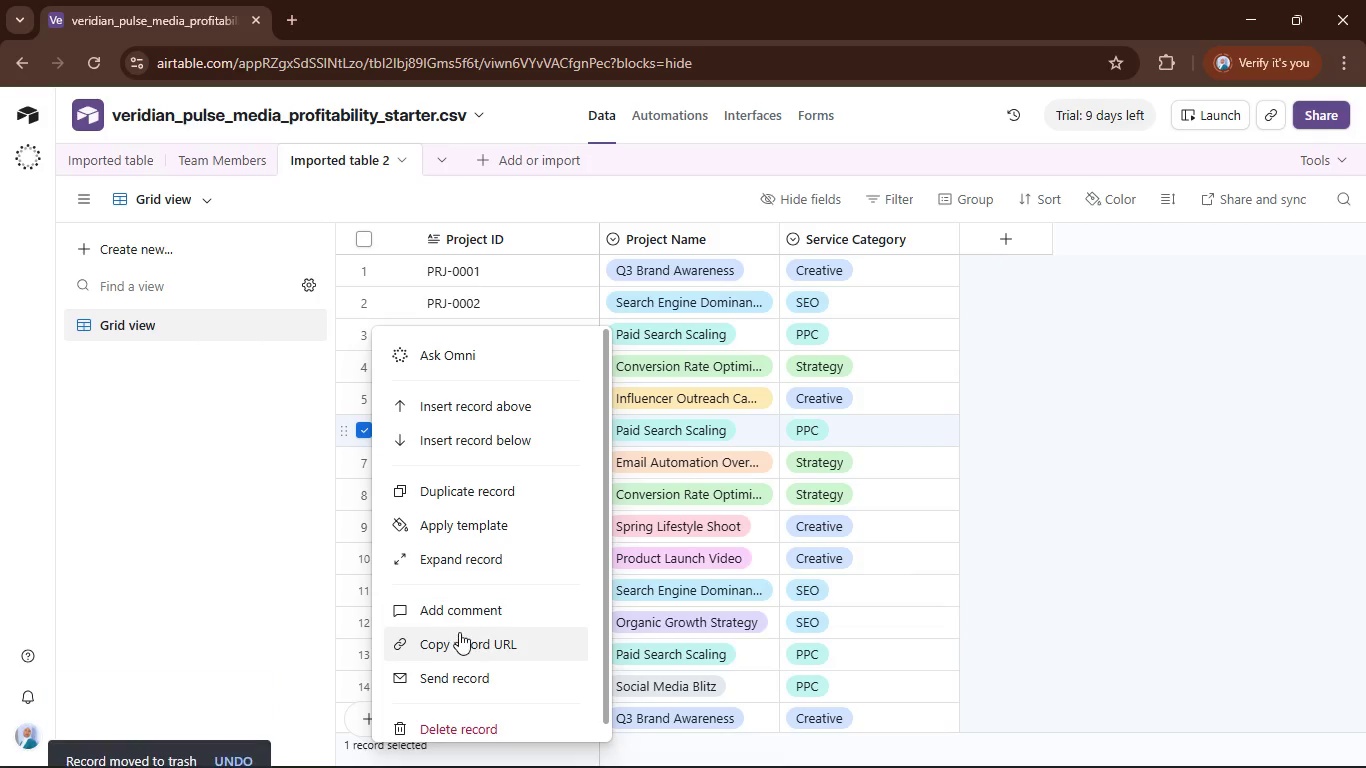 
scroll: coordinate [458, 628], scroll_direction: down, amount: 5.0
 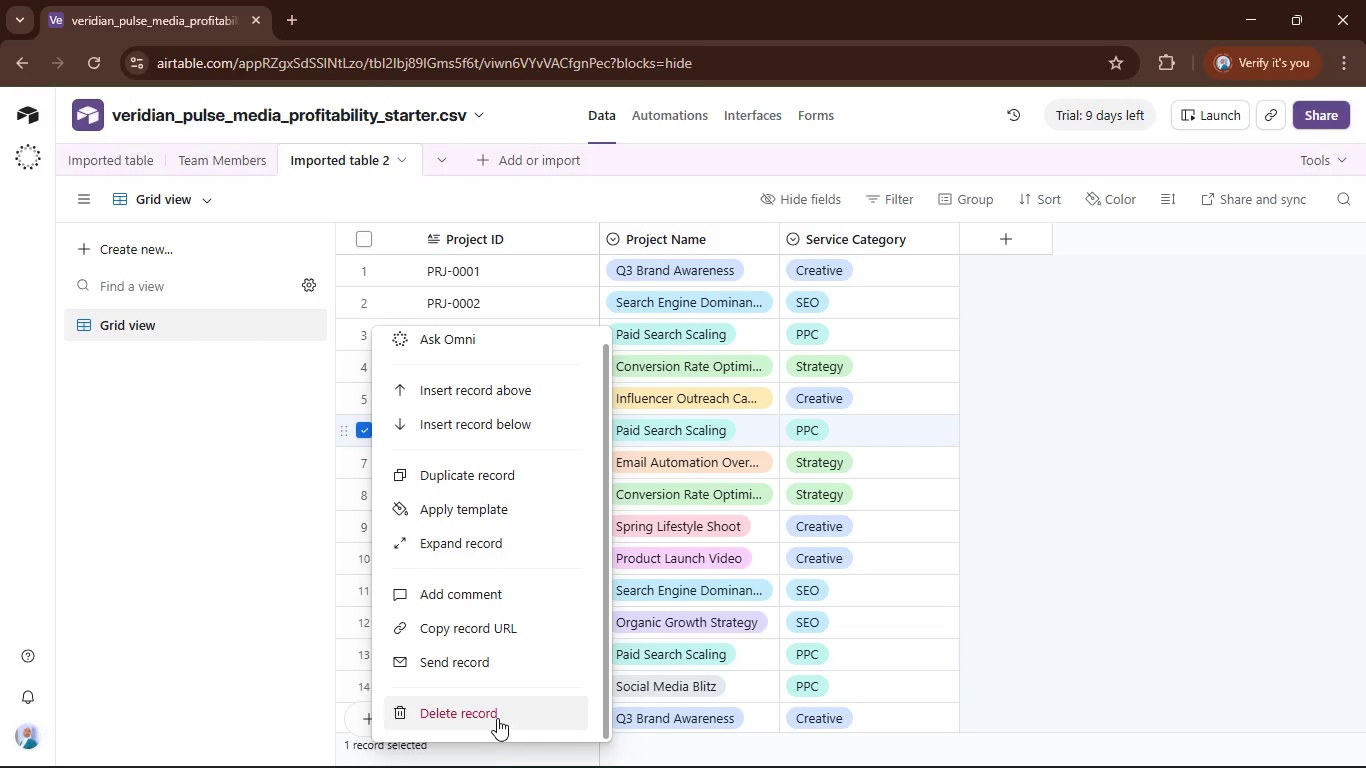 
left_click([497, 718])
 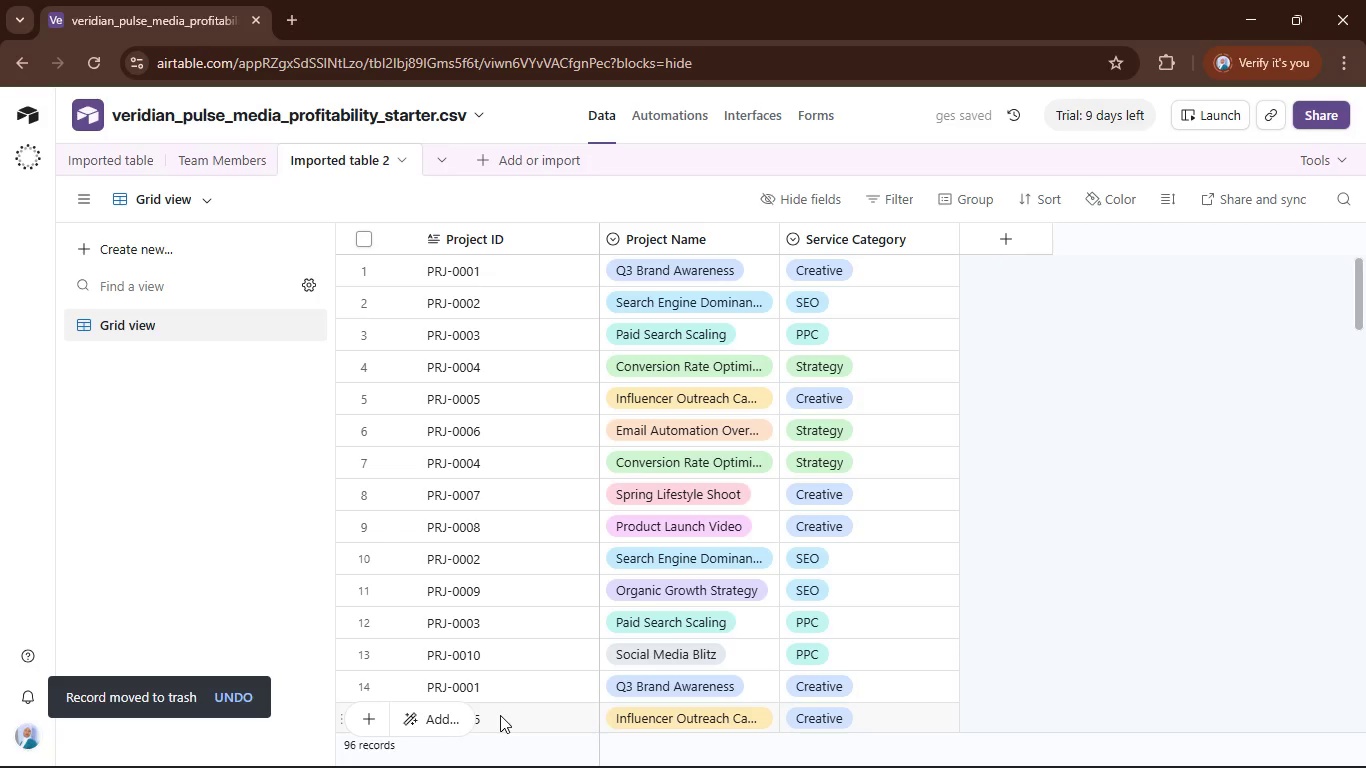 
wait(7.7)
 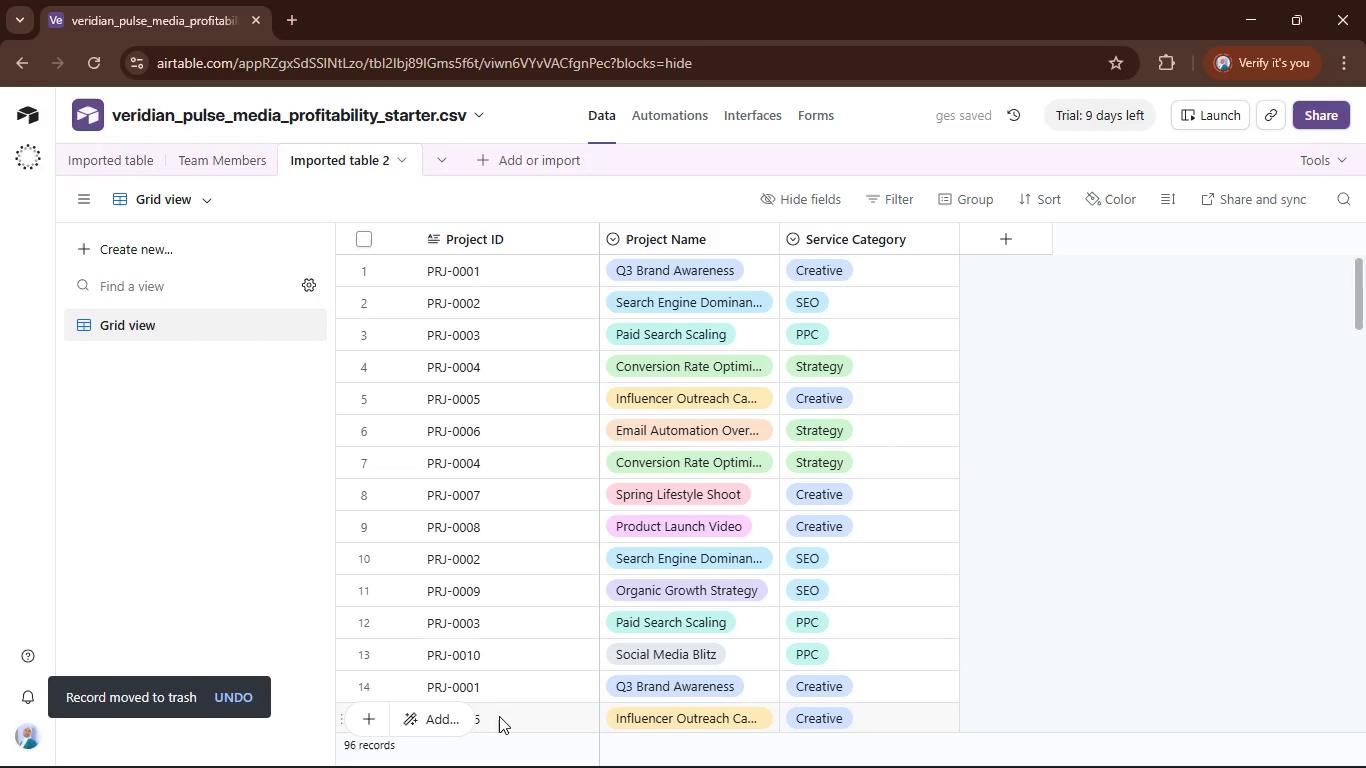 
left_click([367, 559])
 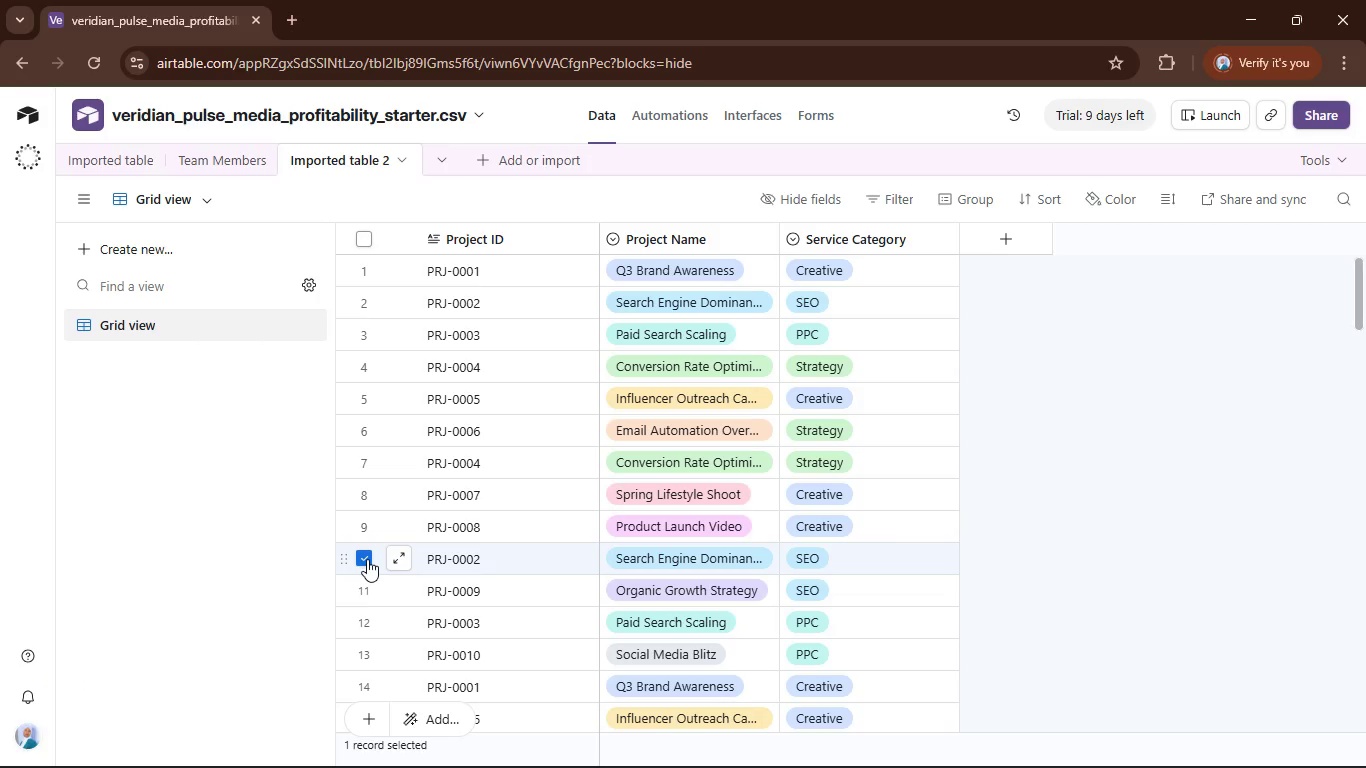 
right_click([367, 559])
 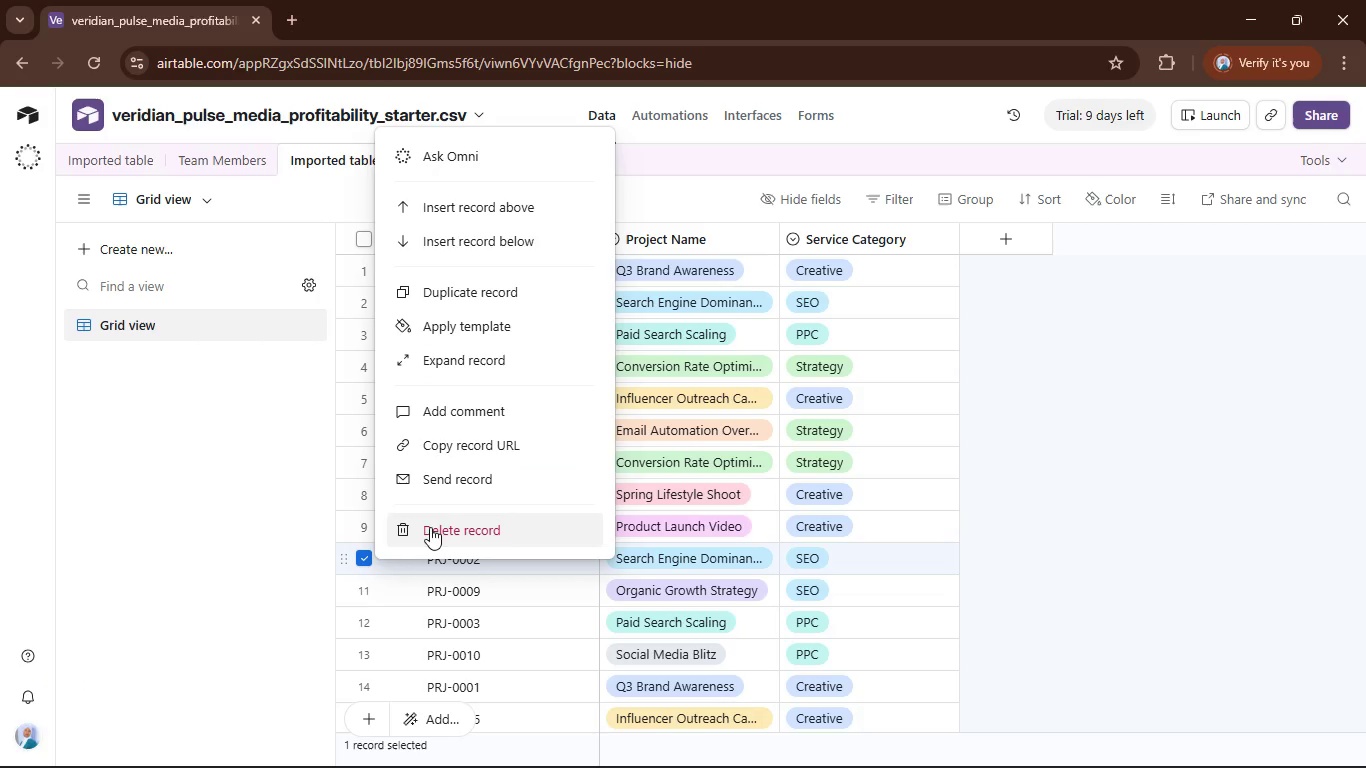 
left_click([428, 529])
 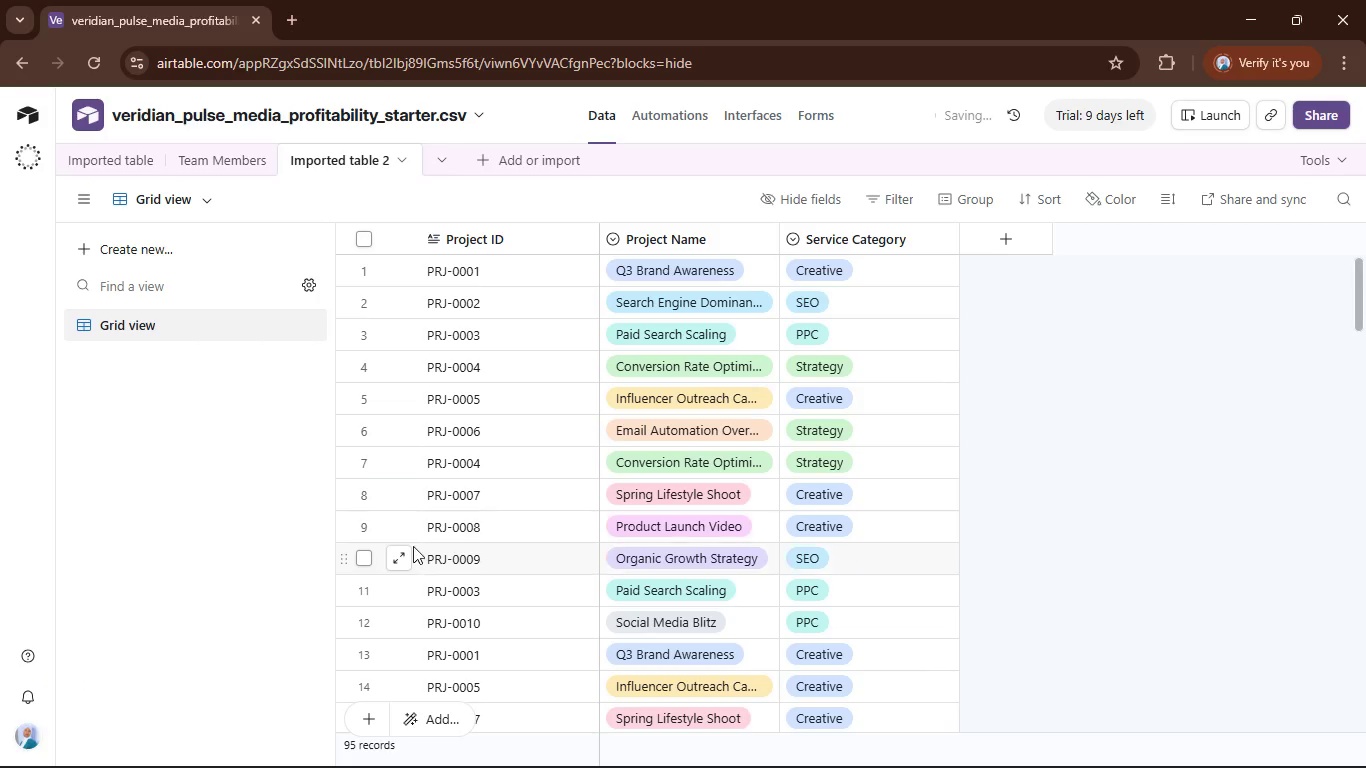 
mouse_move([424, 535])
 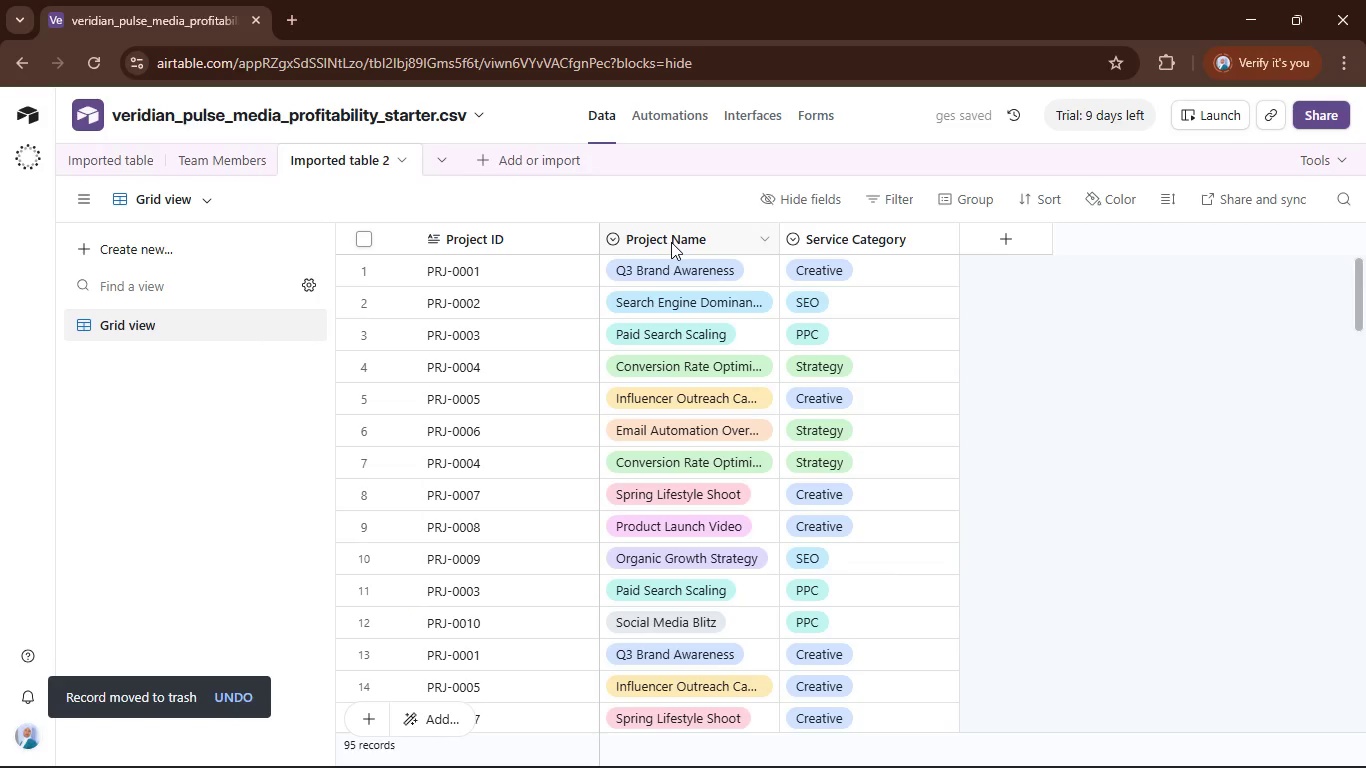 
left_click([671, 242])
 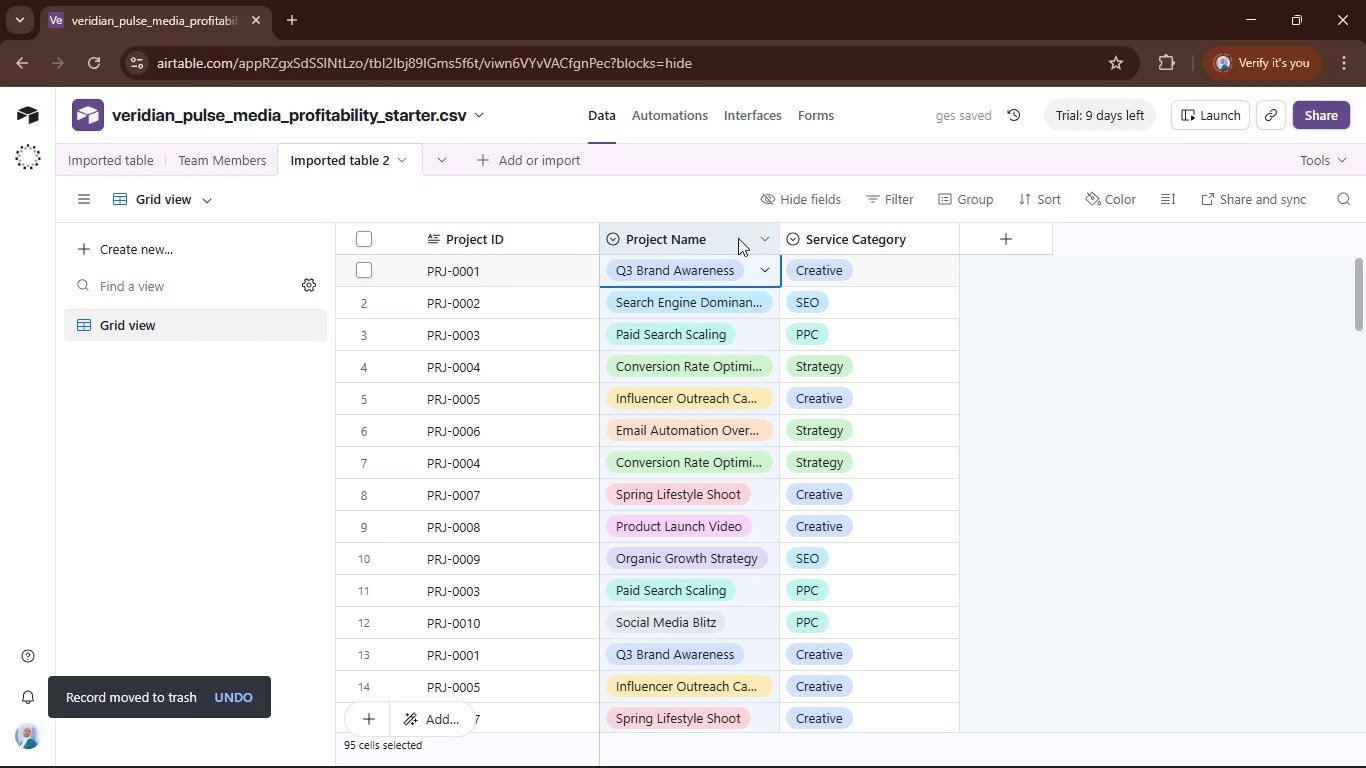 
double_click([686, 233])
 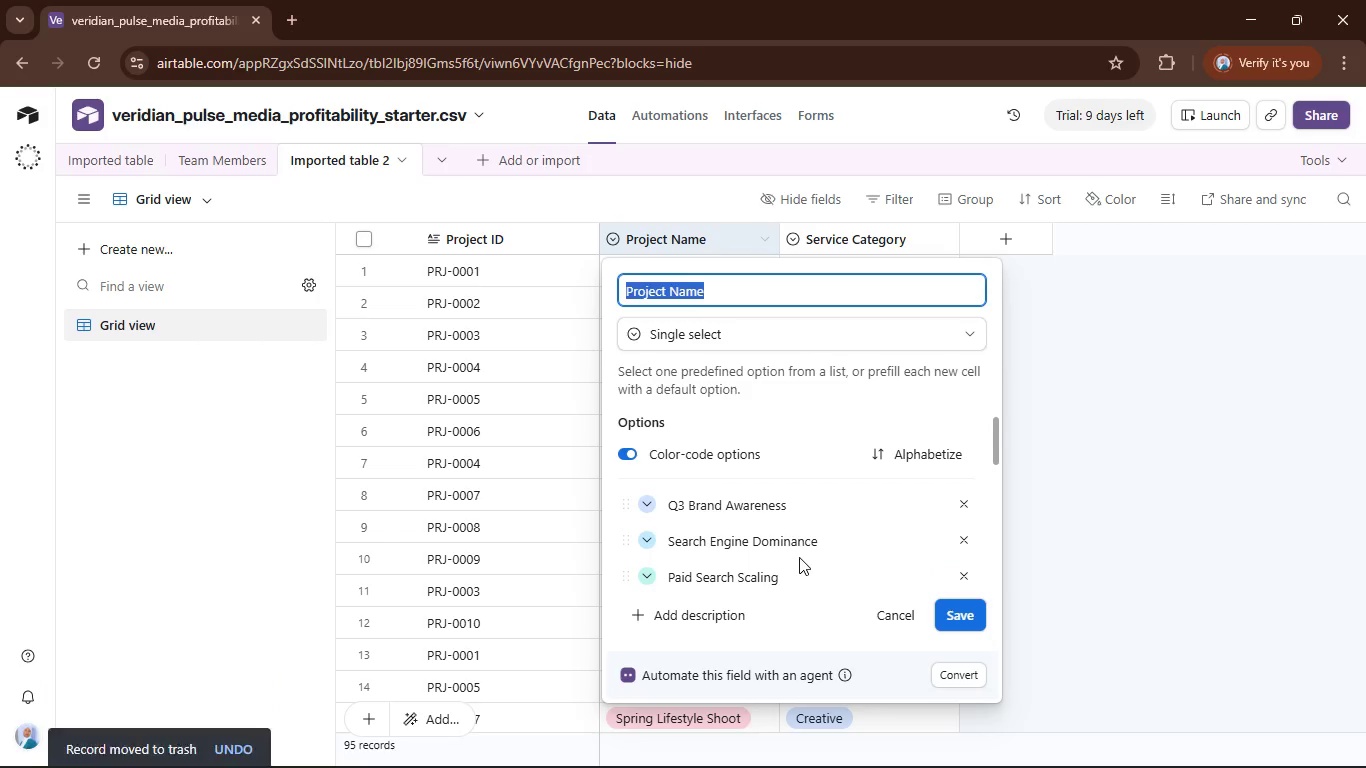 
scroll: coordinate [799, 557], scroll_direction: down, amount: 4.0
 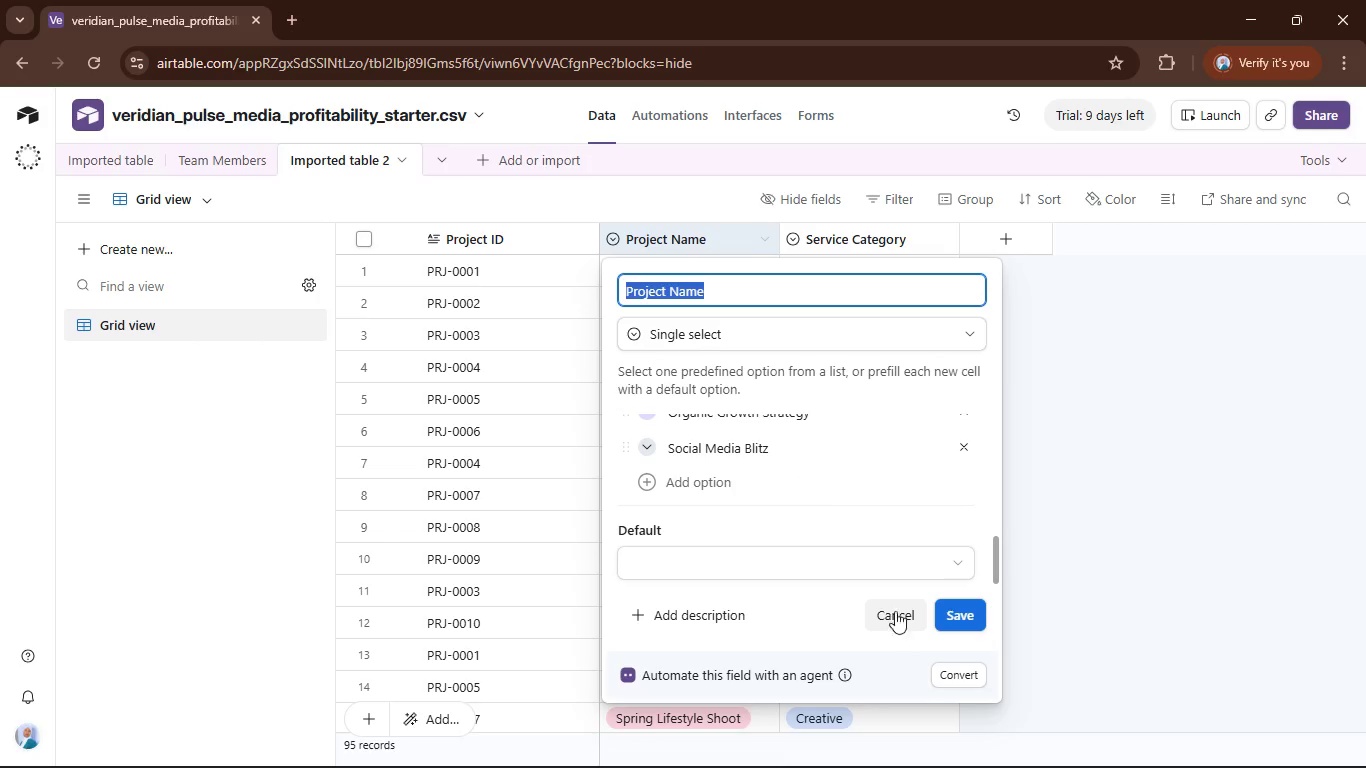 
left_click([888, 606])
 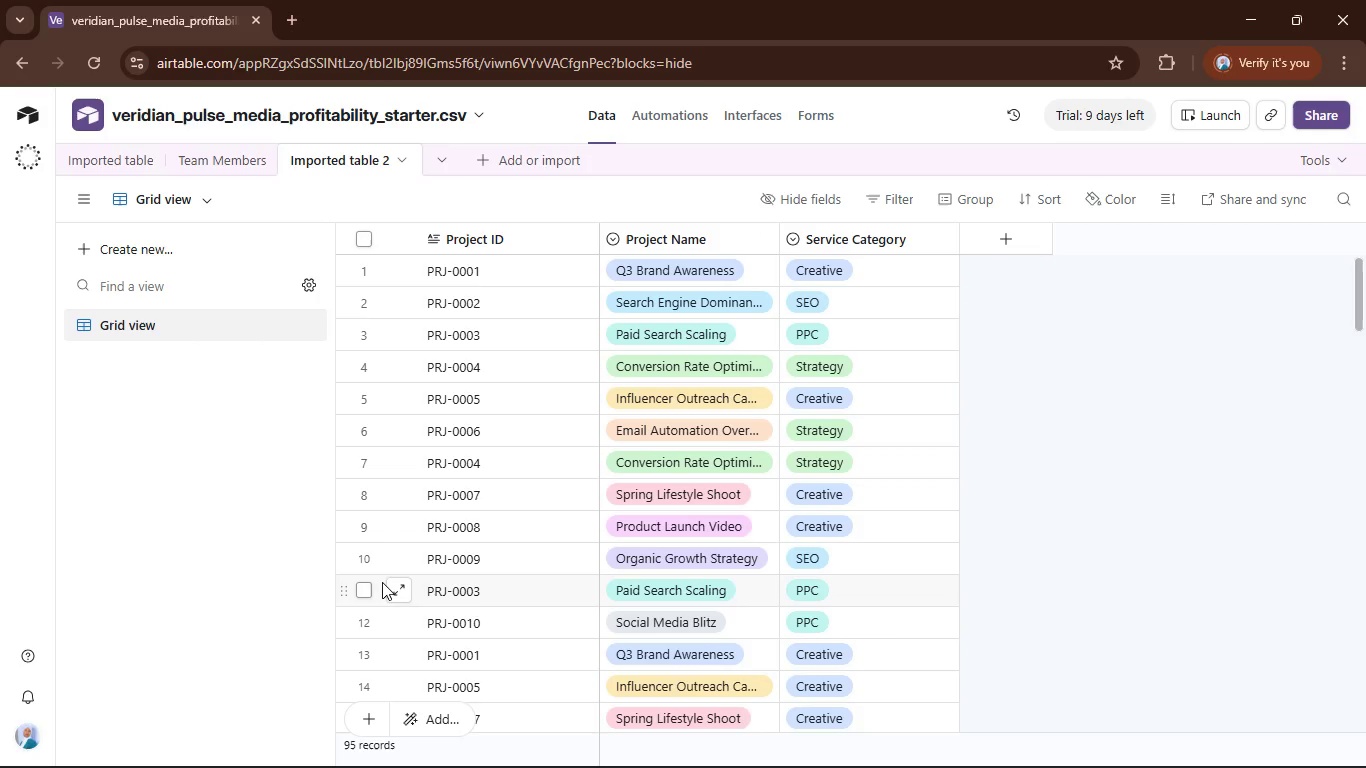 
wait(11.2)
 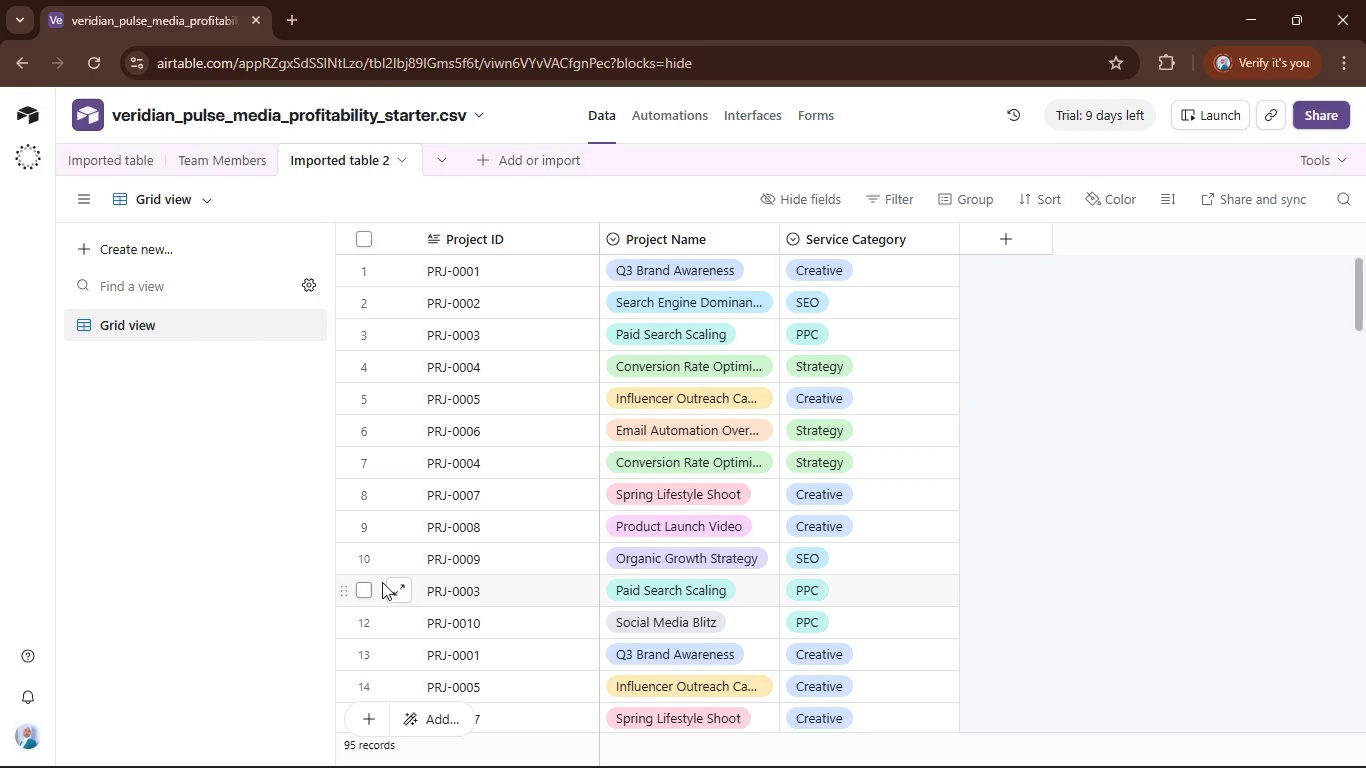 
left_click([369, 470])
 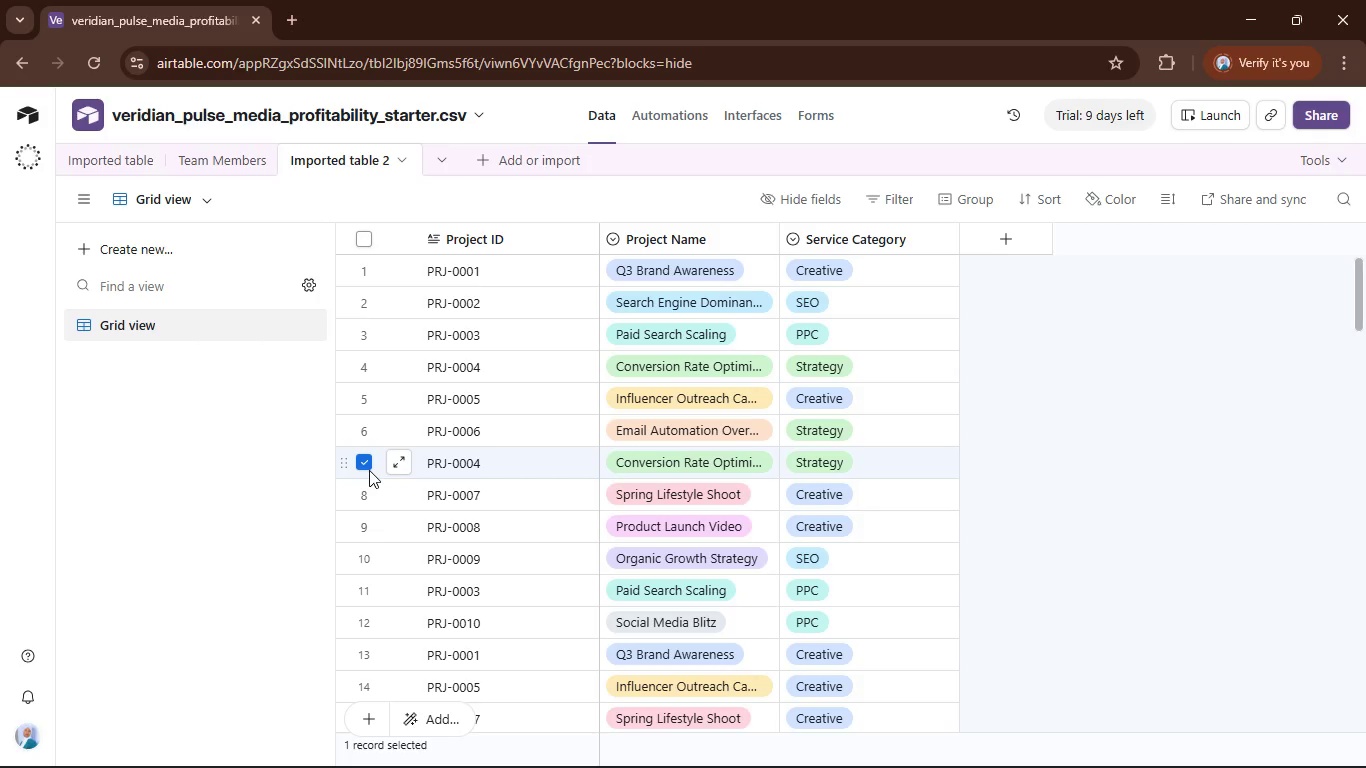 
right_click([369, 470])
 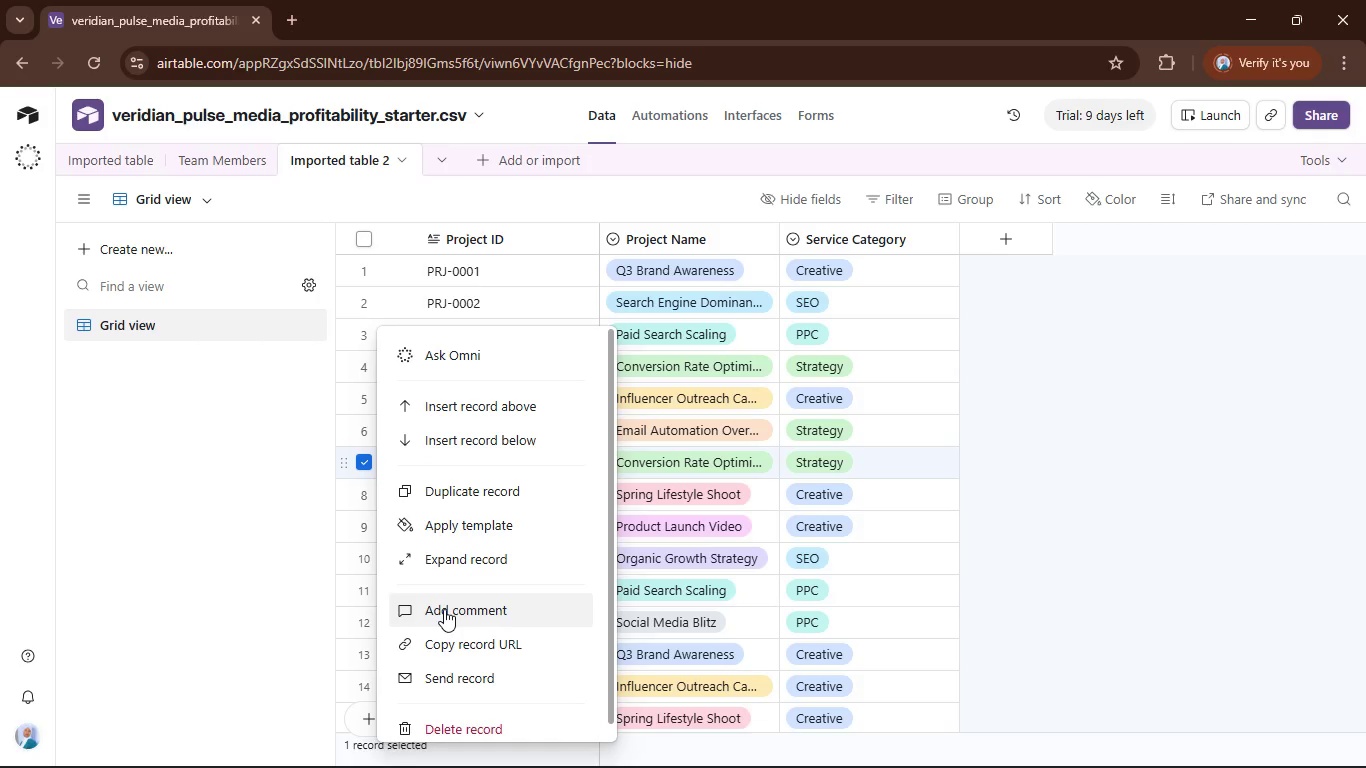 
scroll: coordinate [451, 621], scroll_direction: down, amount: 4.0
 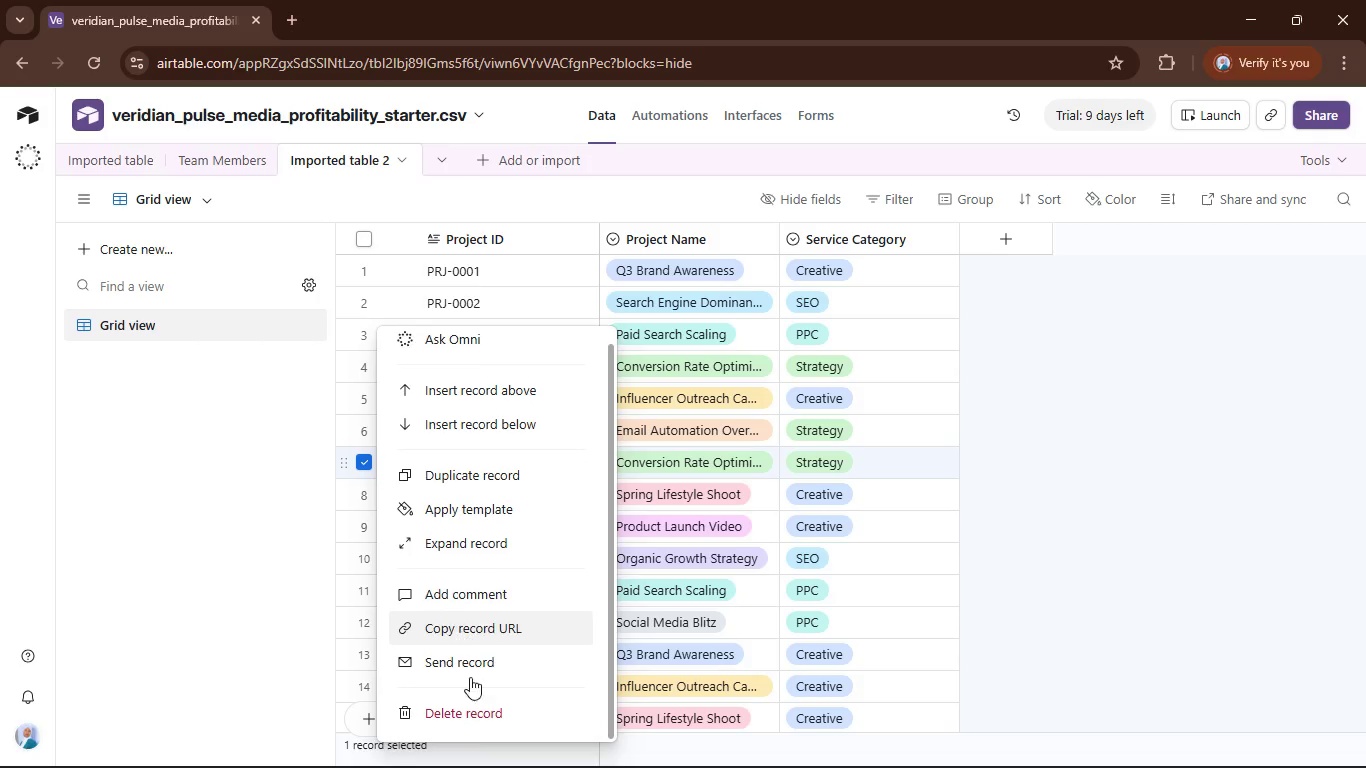 
mouse_move([484, 704])
 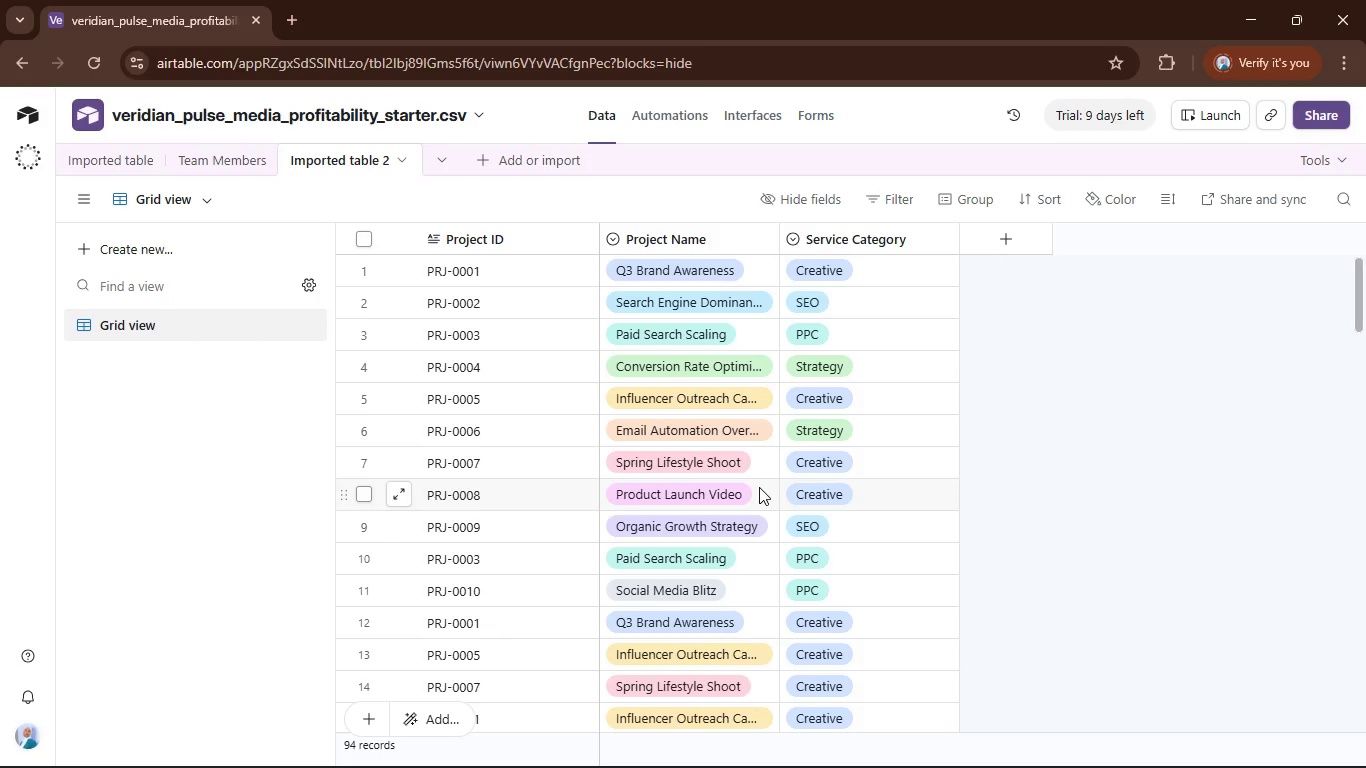 
wait(15.82)
 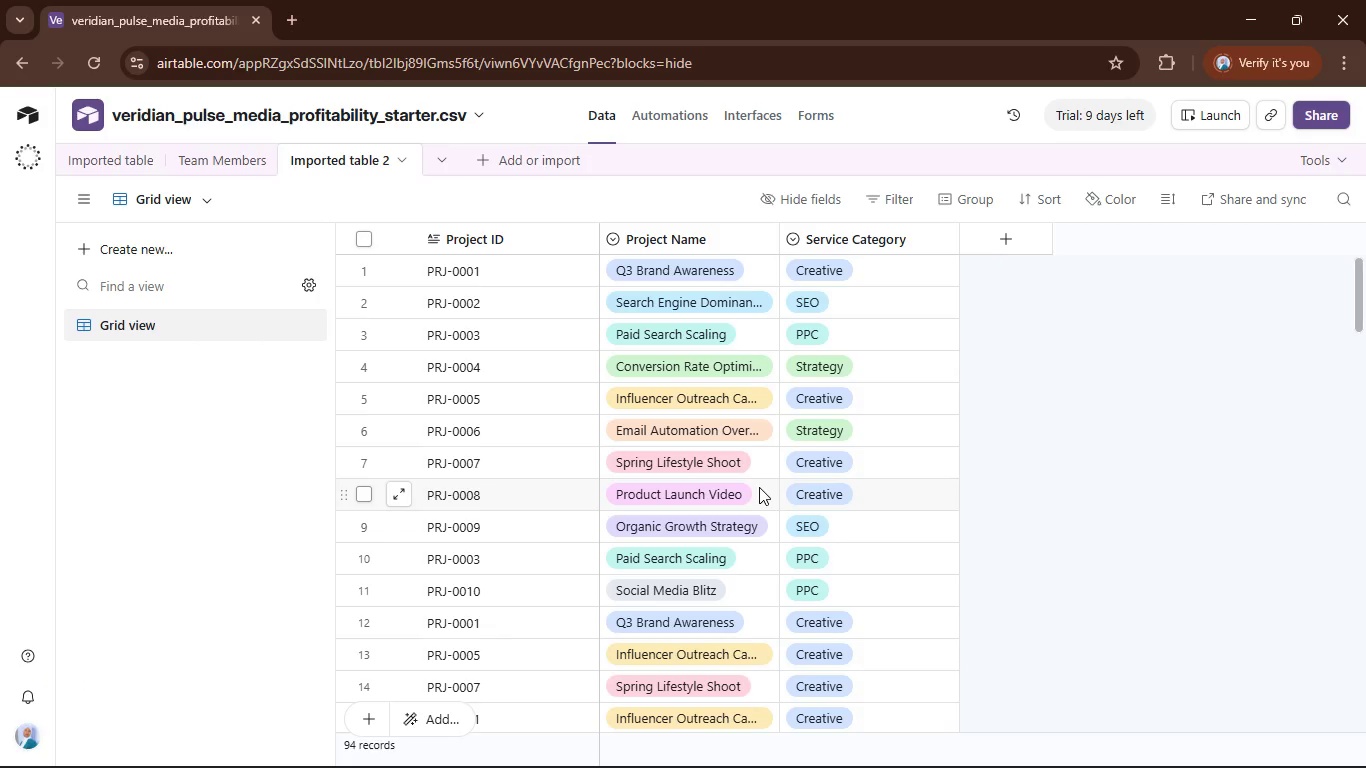 
left_click([359, 559])
 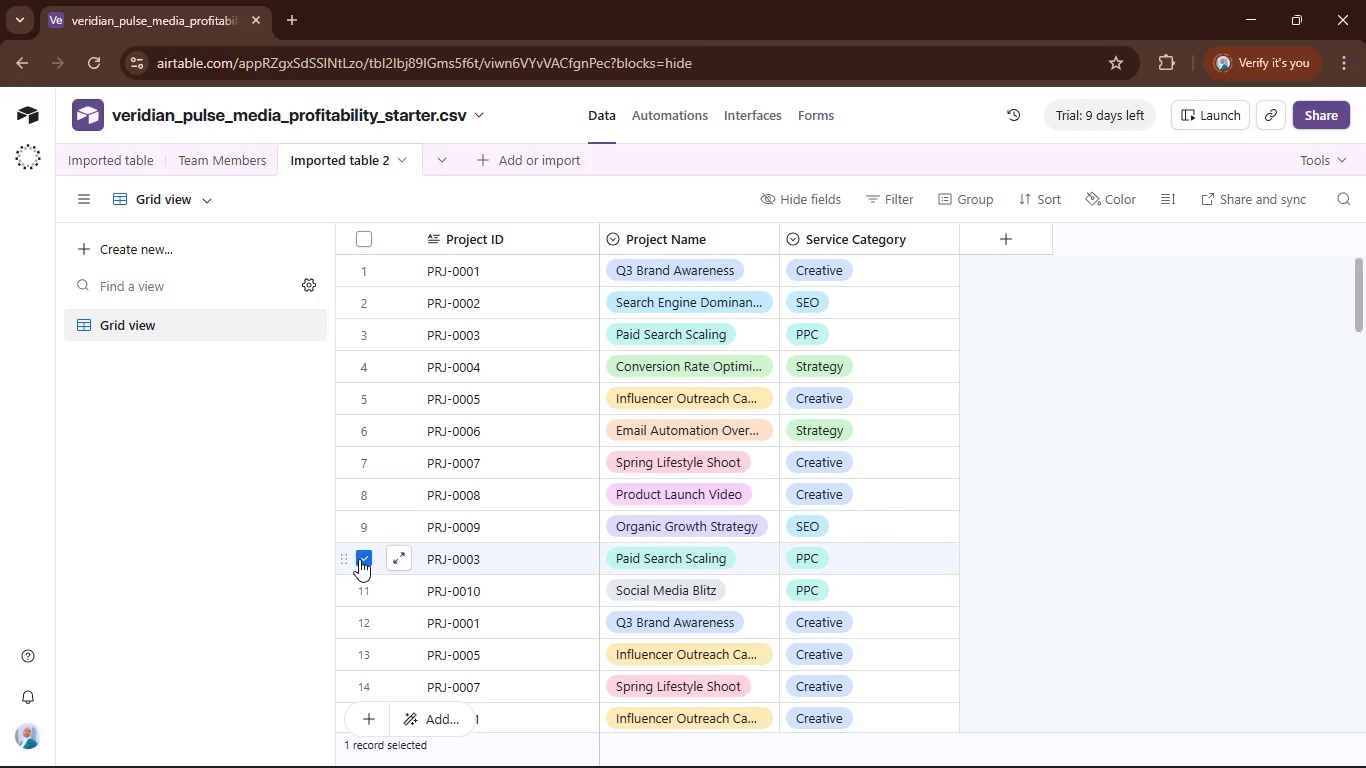 
right_click([359, 559])
 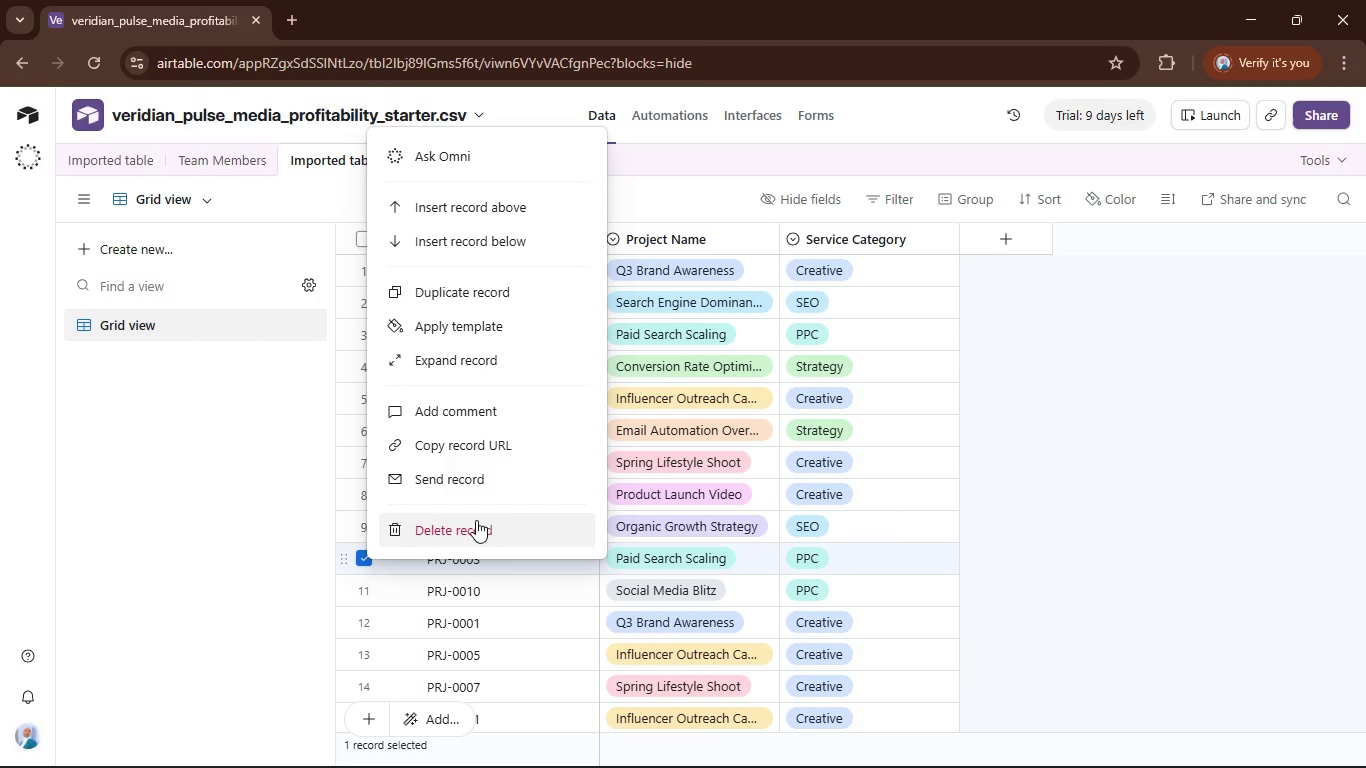 
left_click([475, 522])
 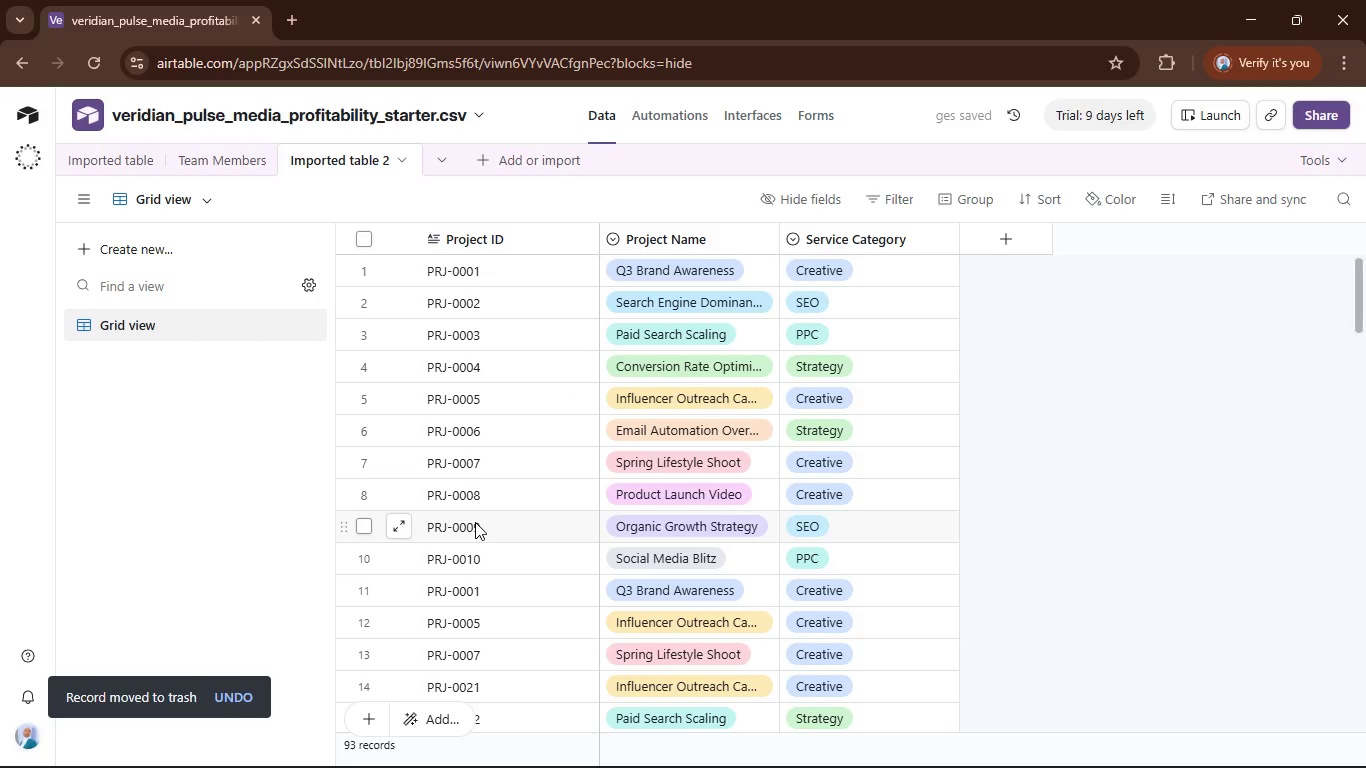 
wait(6.03)
 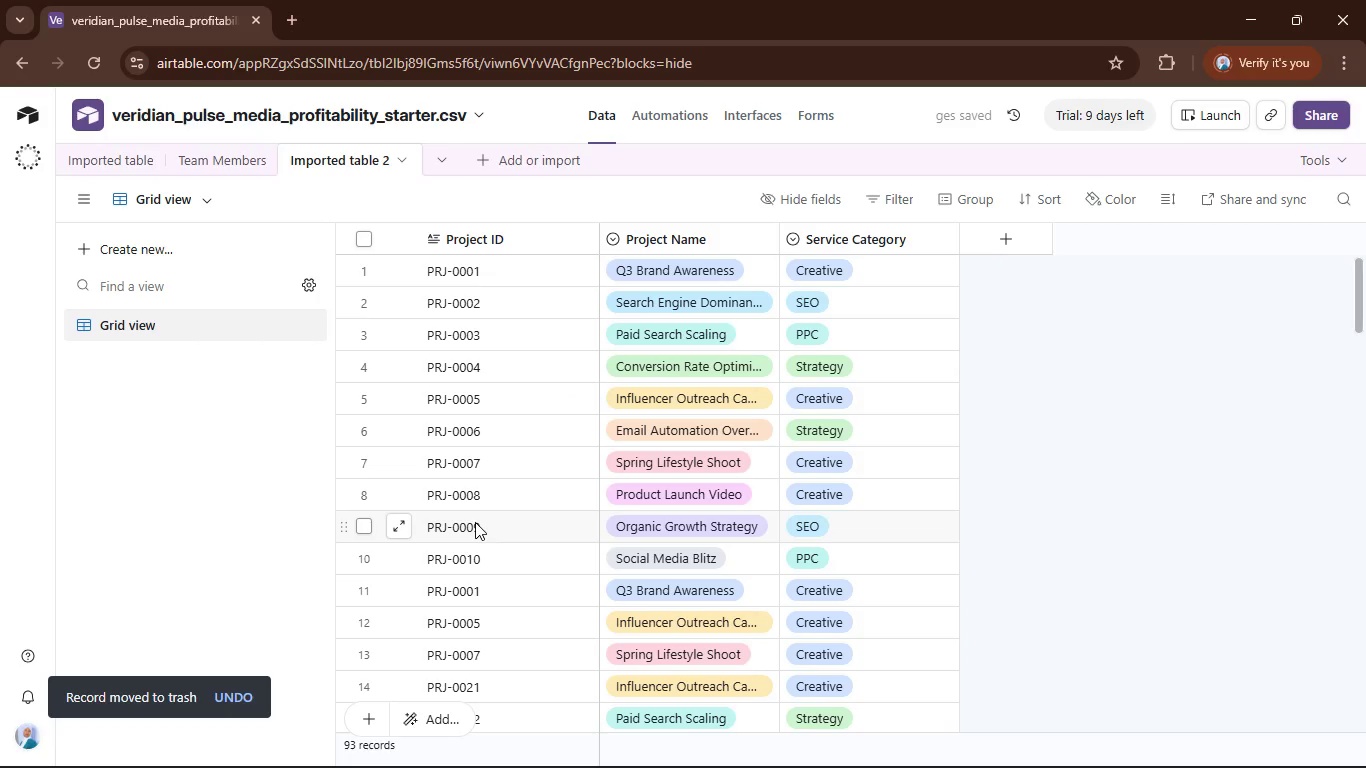 
left_click([361, 567])
 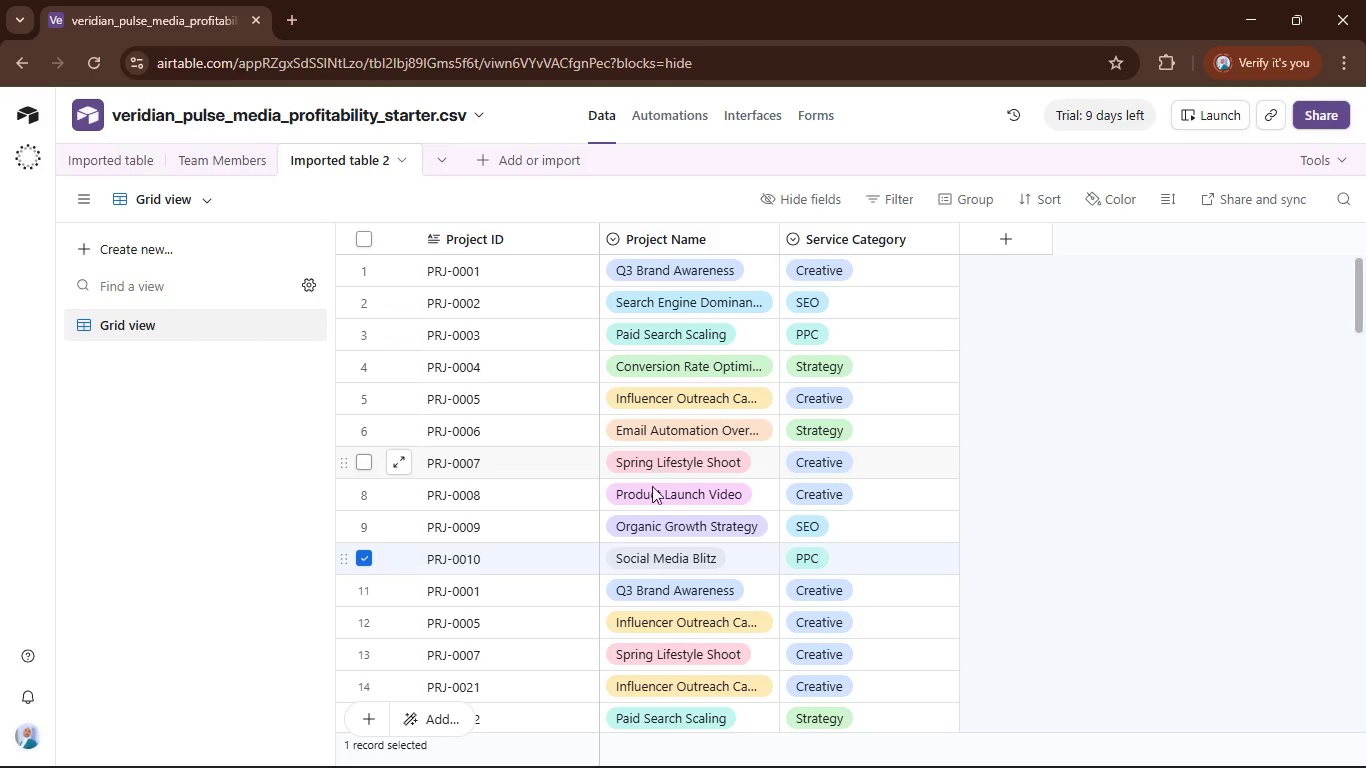 
wait(23.02)
 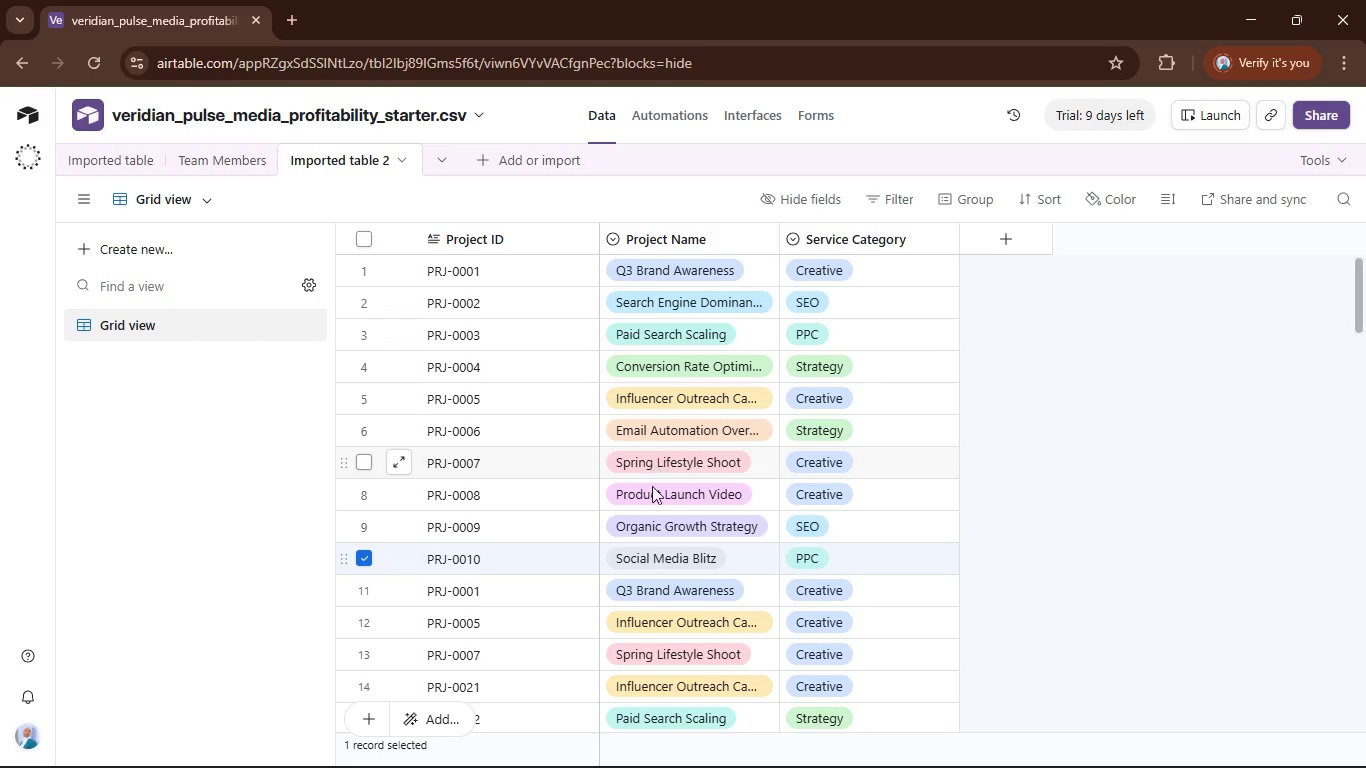 
scroll: coordinate [575, 507], scroll_direction: down, amount: 1.0
 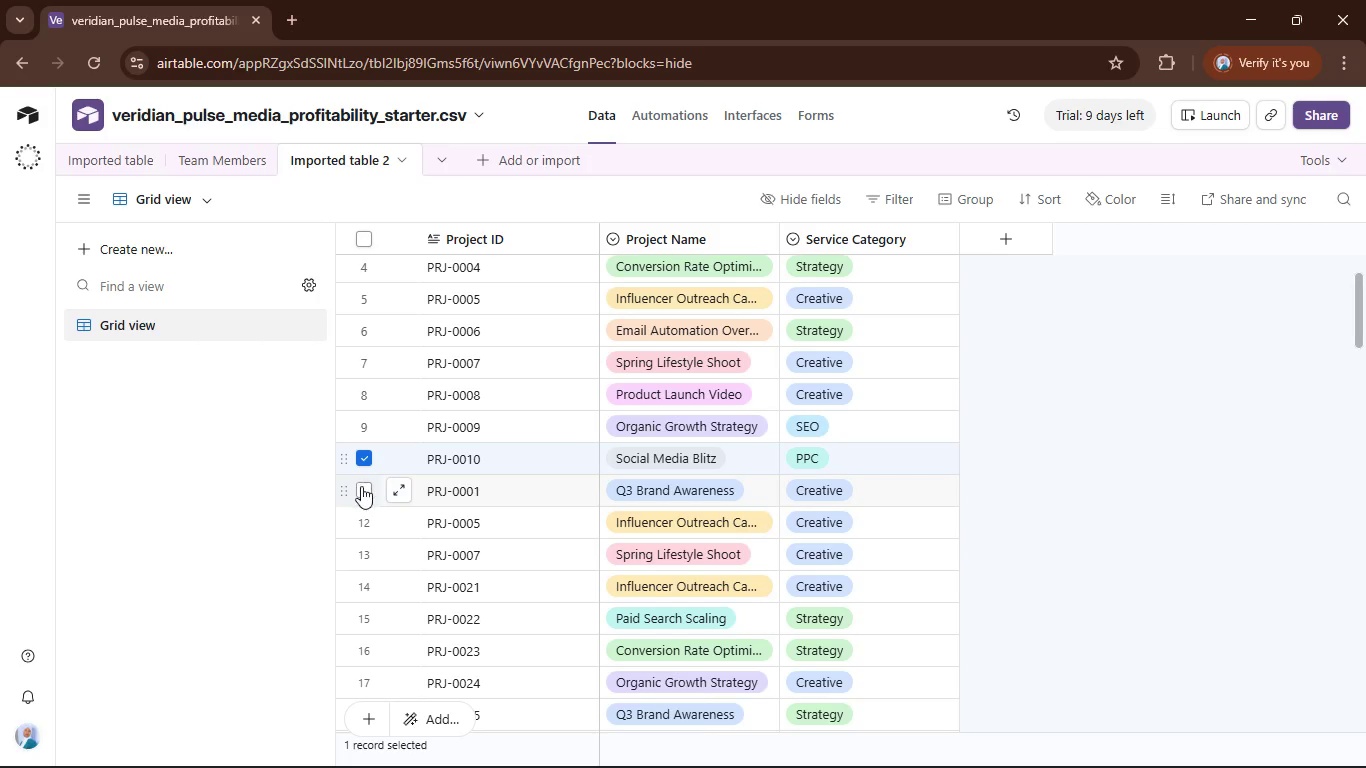 
left_click([363, 488])
 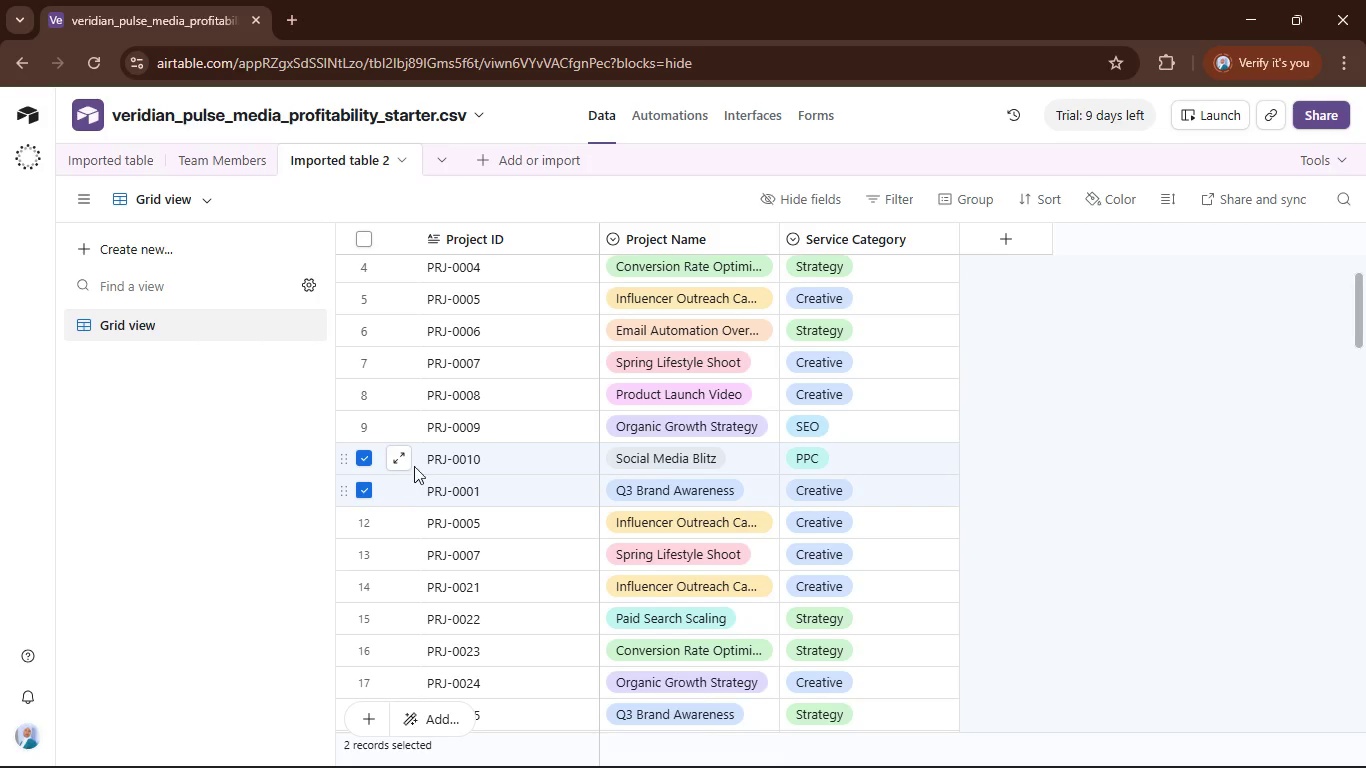 
scroll: coordinate [436, 462], scroll_direction: down, amount: 29.0
 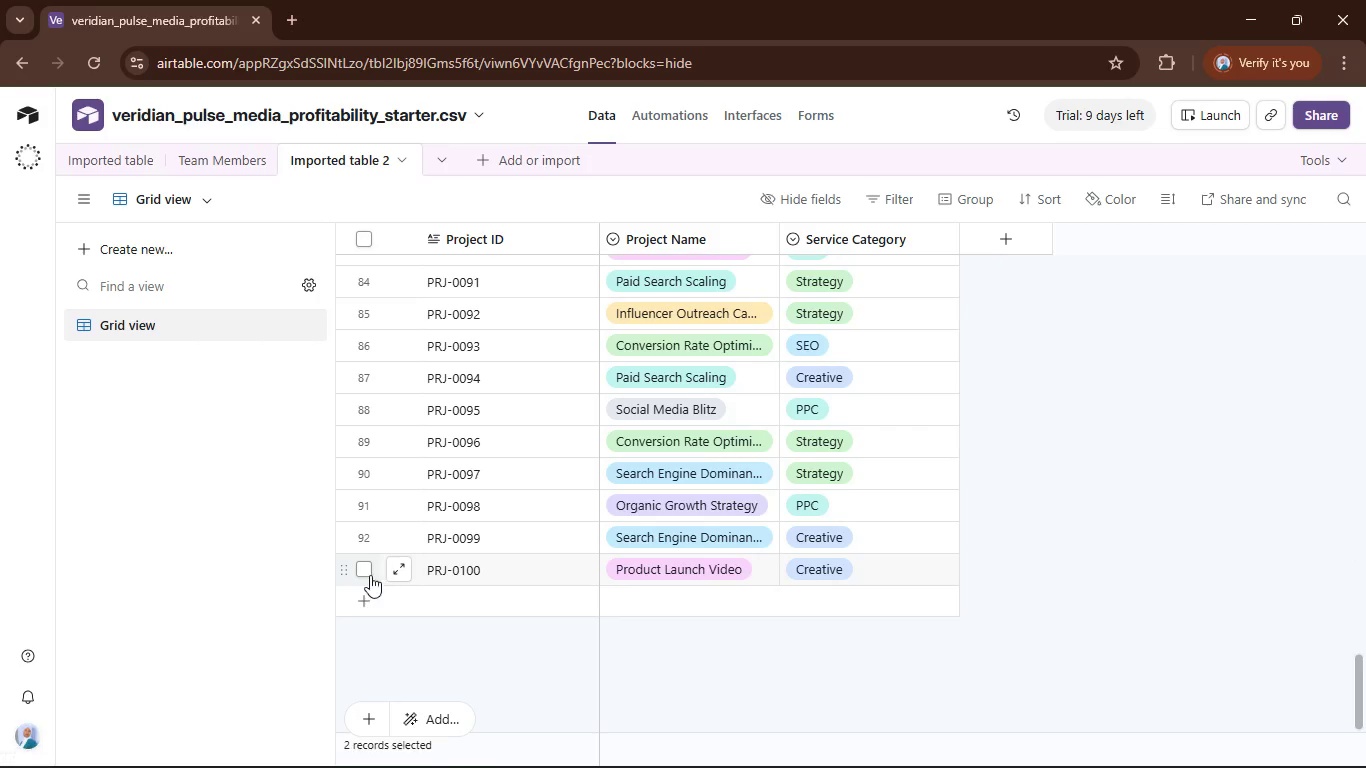 
hold_key(key=ControlLeft, duration=2.2)
hold_key(key=ShiftLeft, duration=1.91)
left_click([369, 573])
 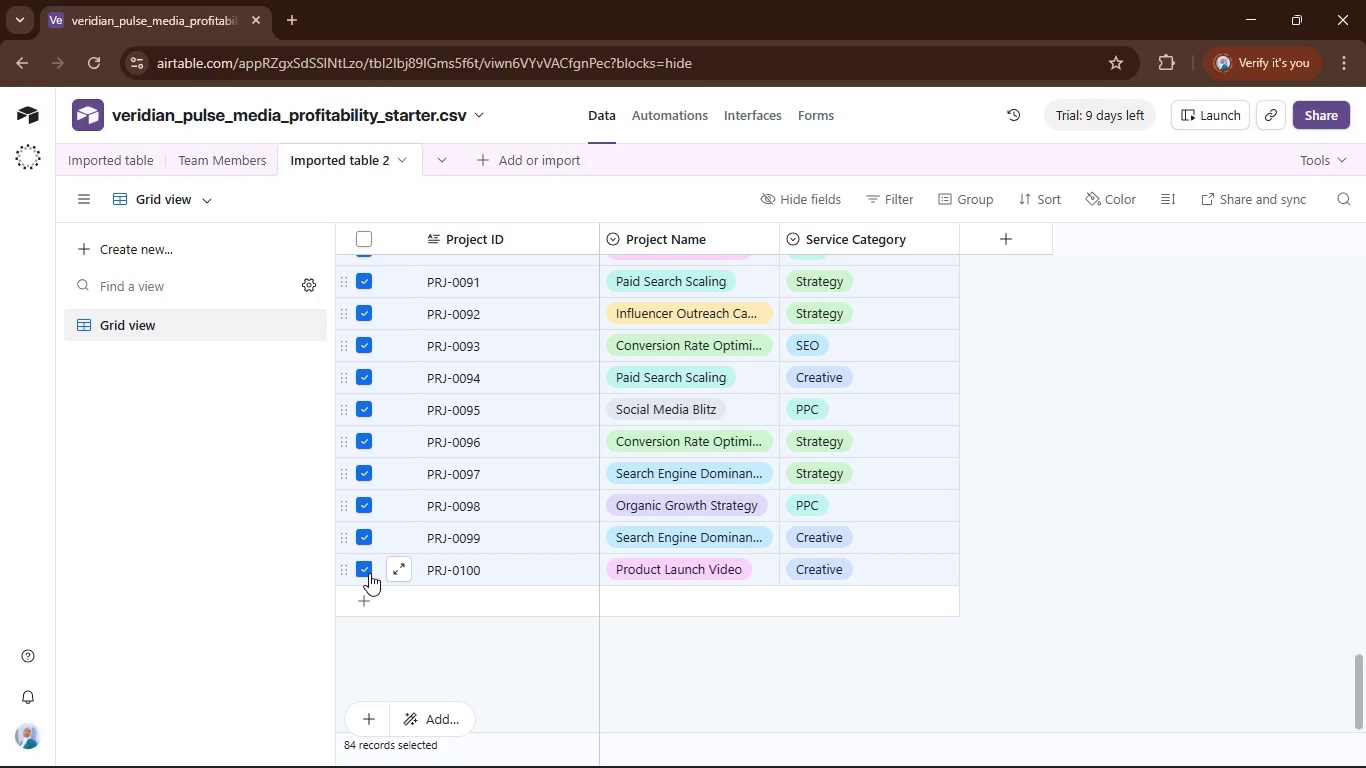 
right_click([369, 573])
 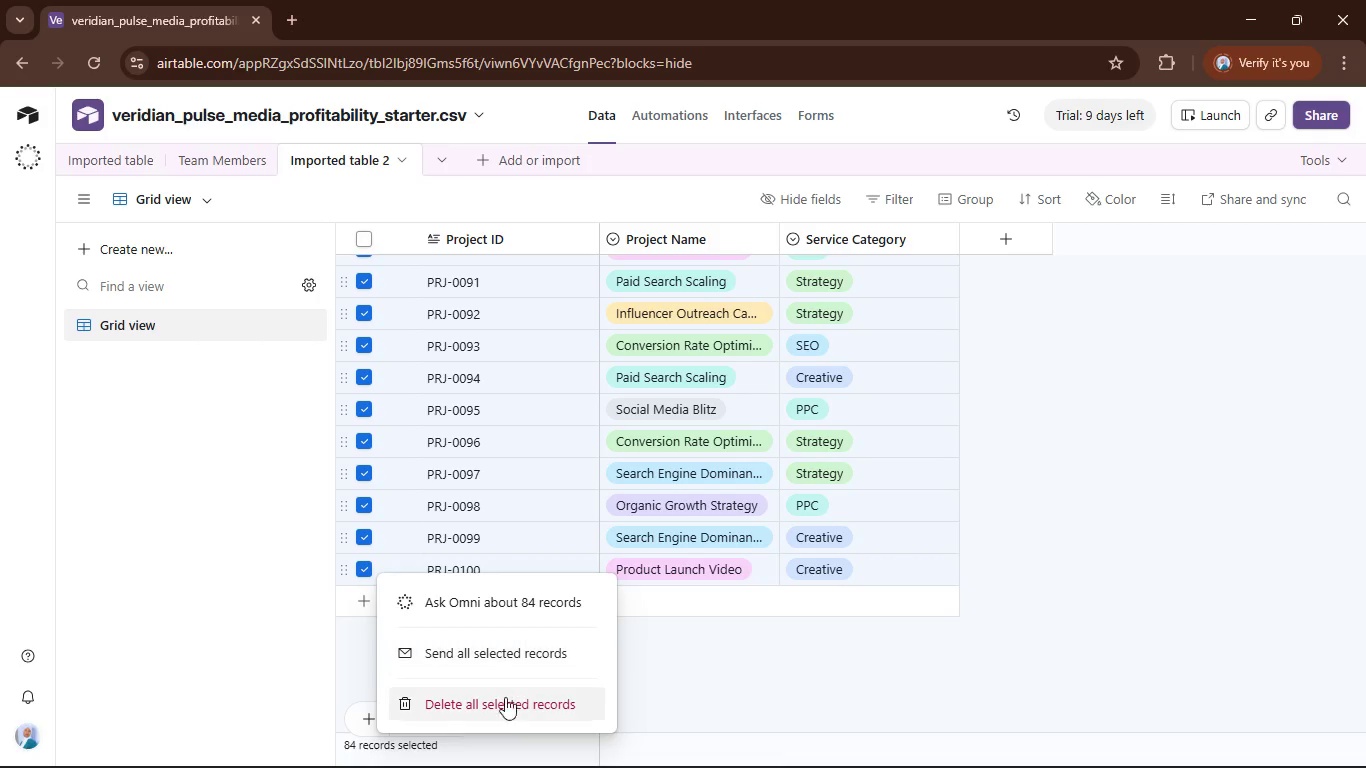 
left_click([503, 702])
 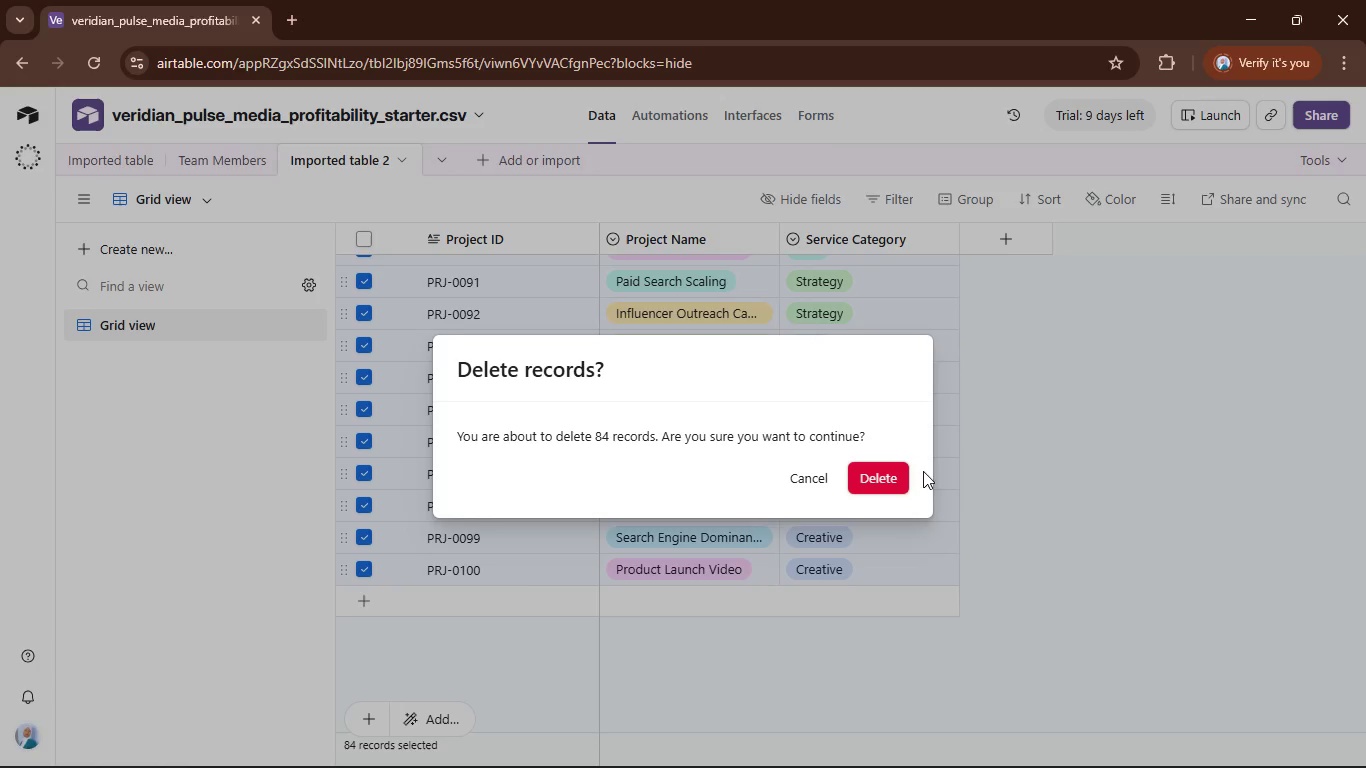 
left_click([895, 479])
 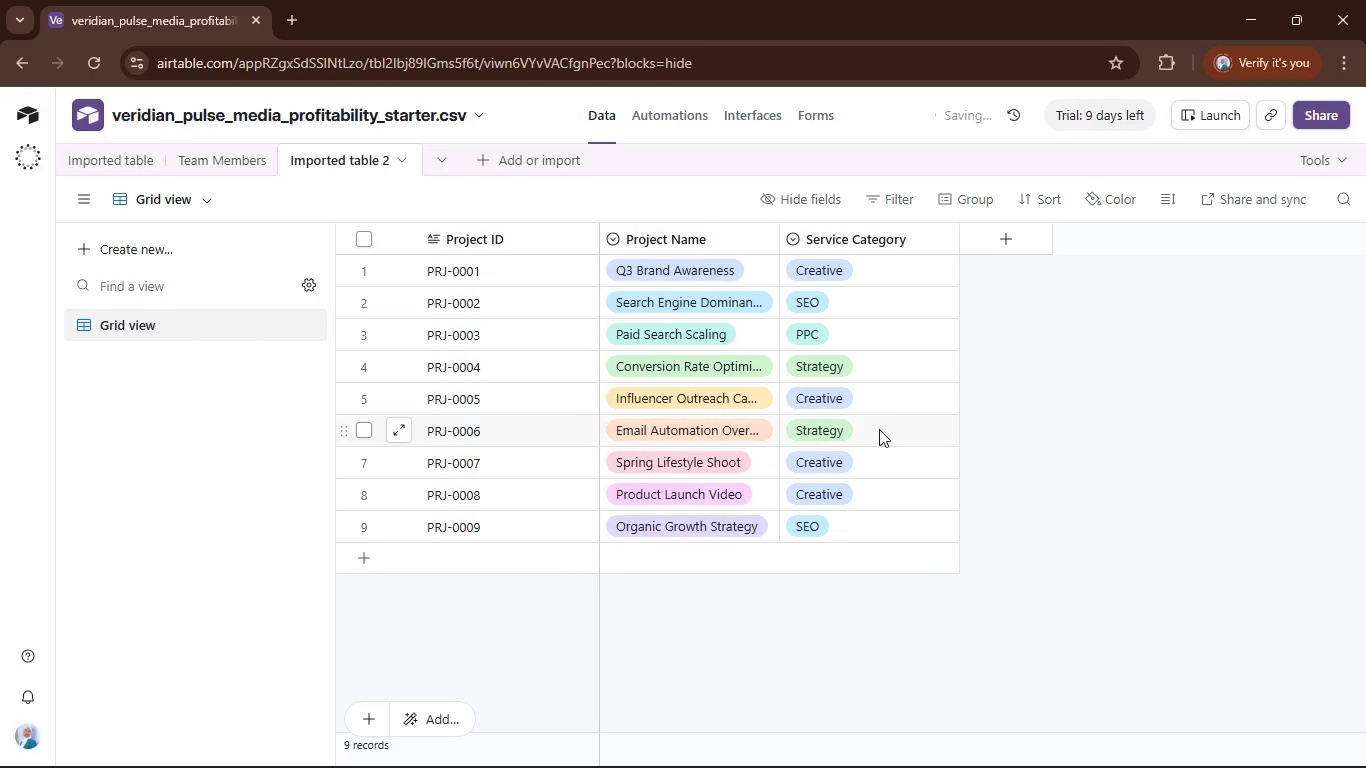 
scroll: coordinate [874, 411], scroll_direction: up, amount: 6.0
 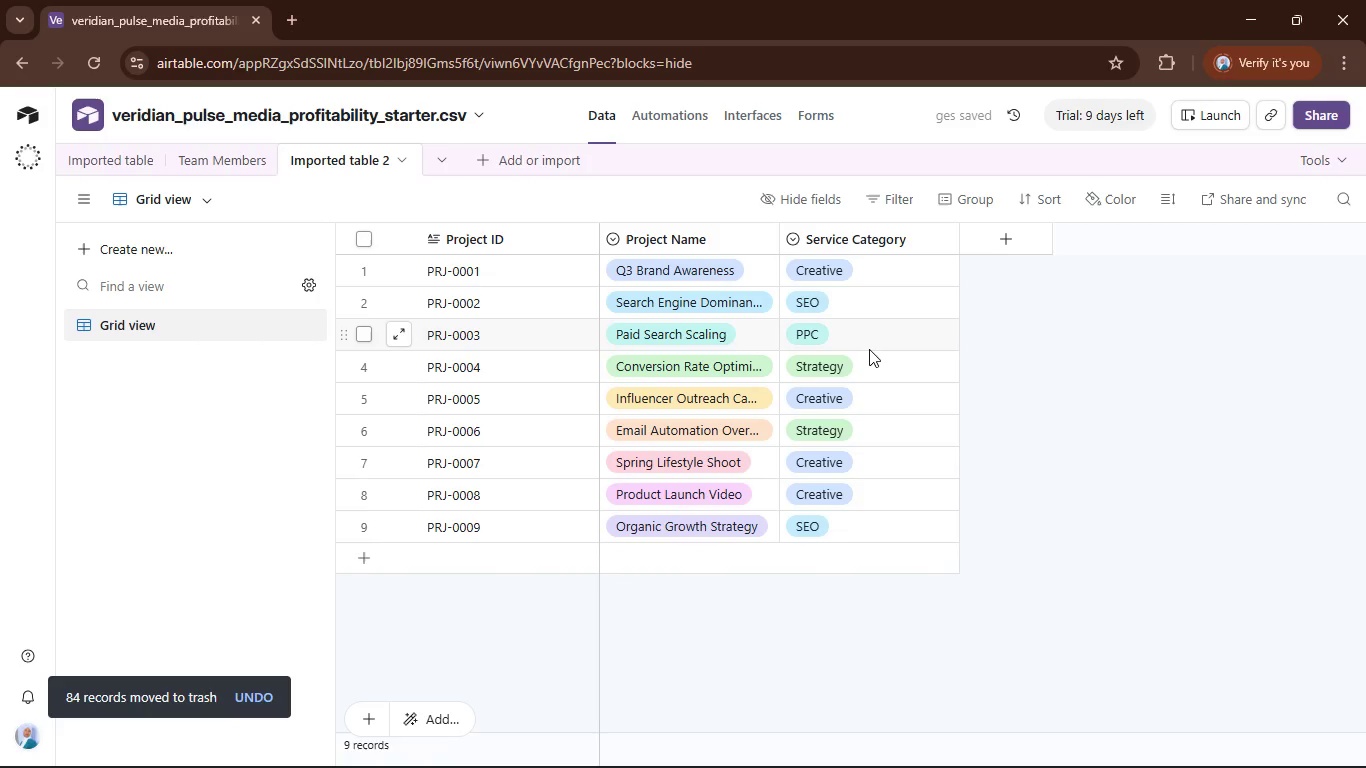 
key(Control+Z)
 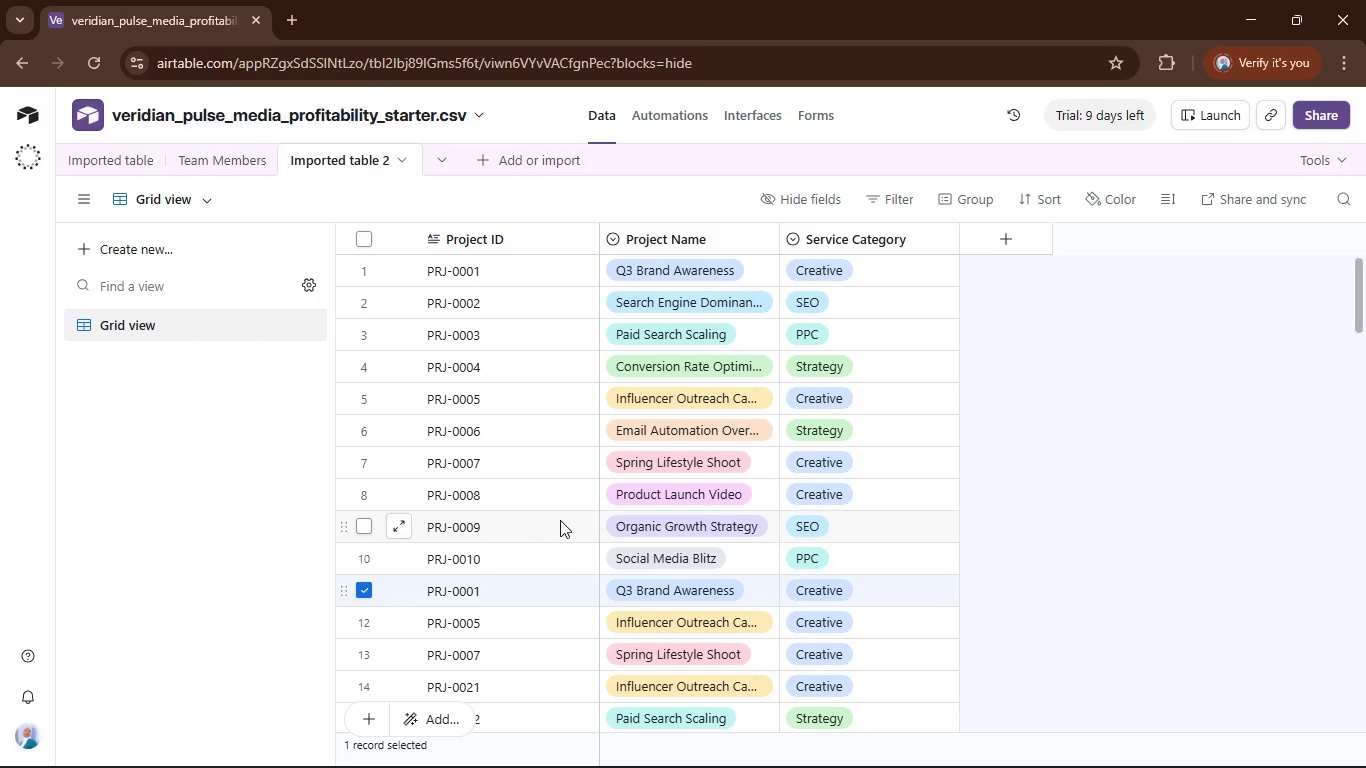 
wait(11.39)
 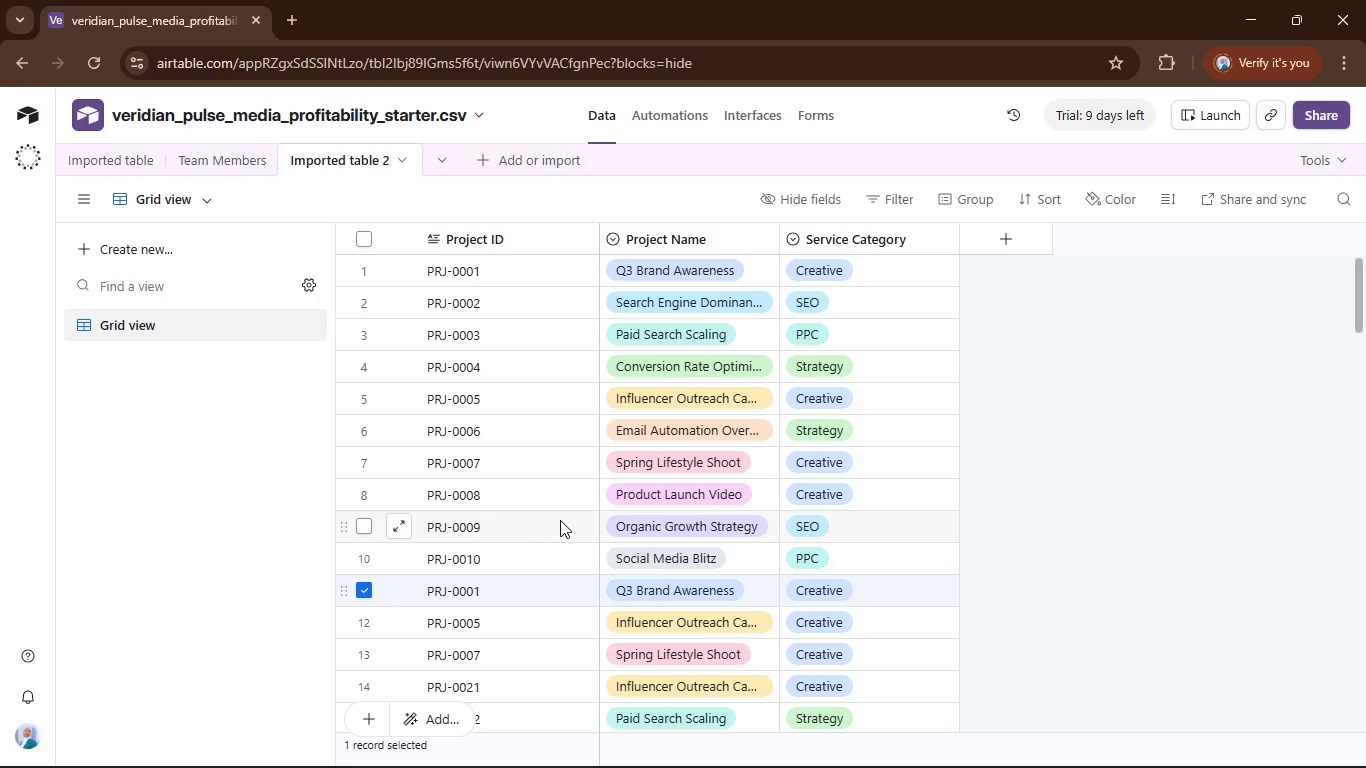 
scroll: coordinate [507, 345], scroll_direction: down, amount: 27.0
 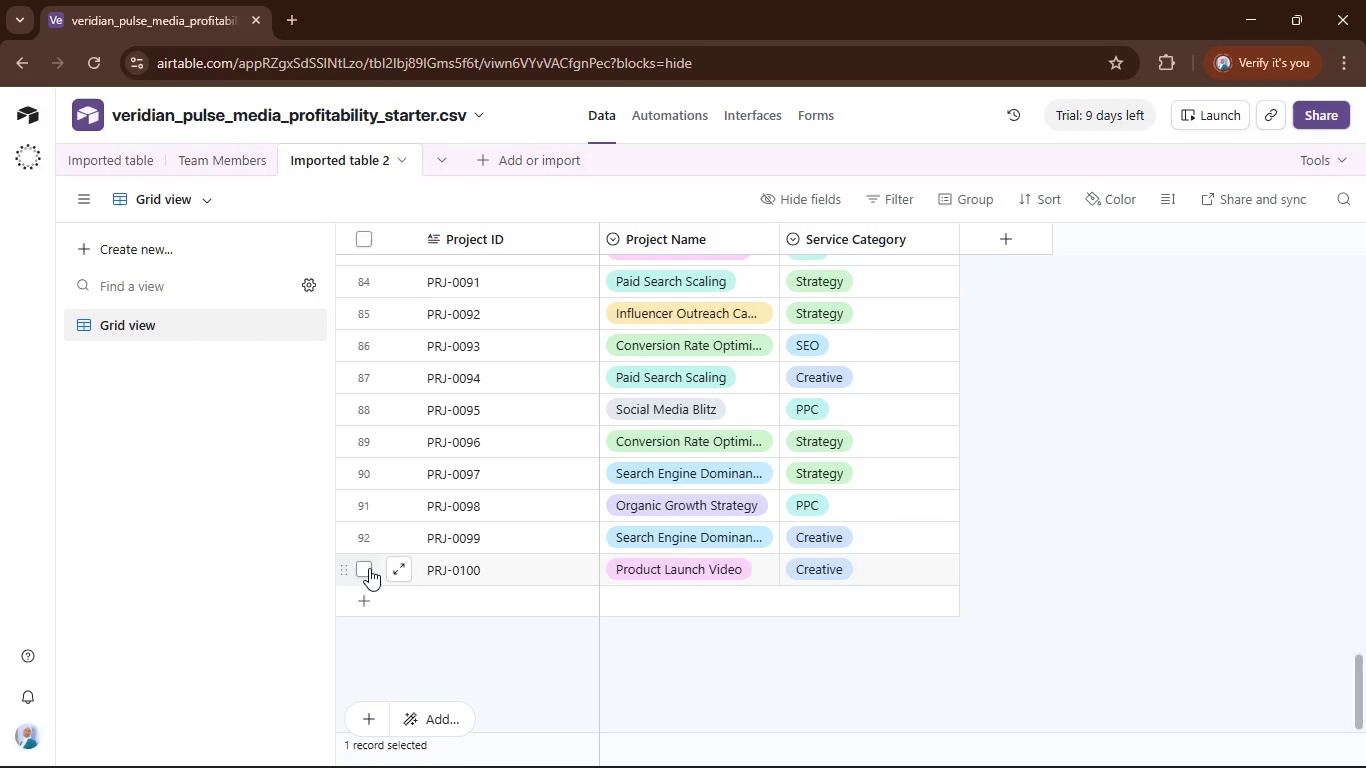 
hold_key(key=ControlLeft, duration=1.38)
hold_key(key=ShiftLeft, duration=1.0)
left_click([362, 568])
 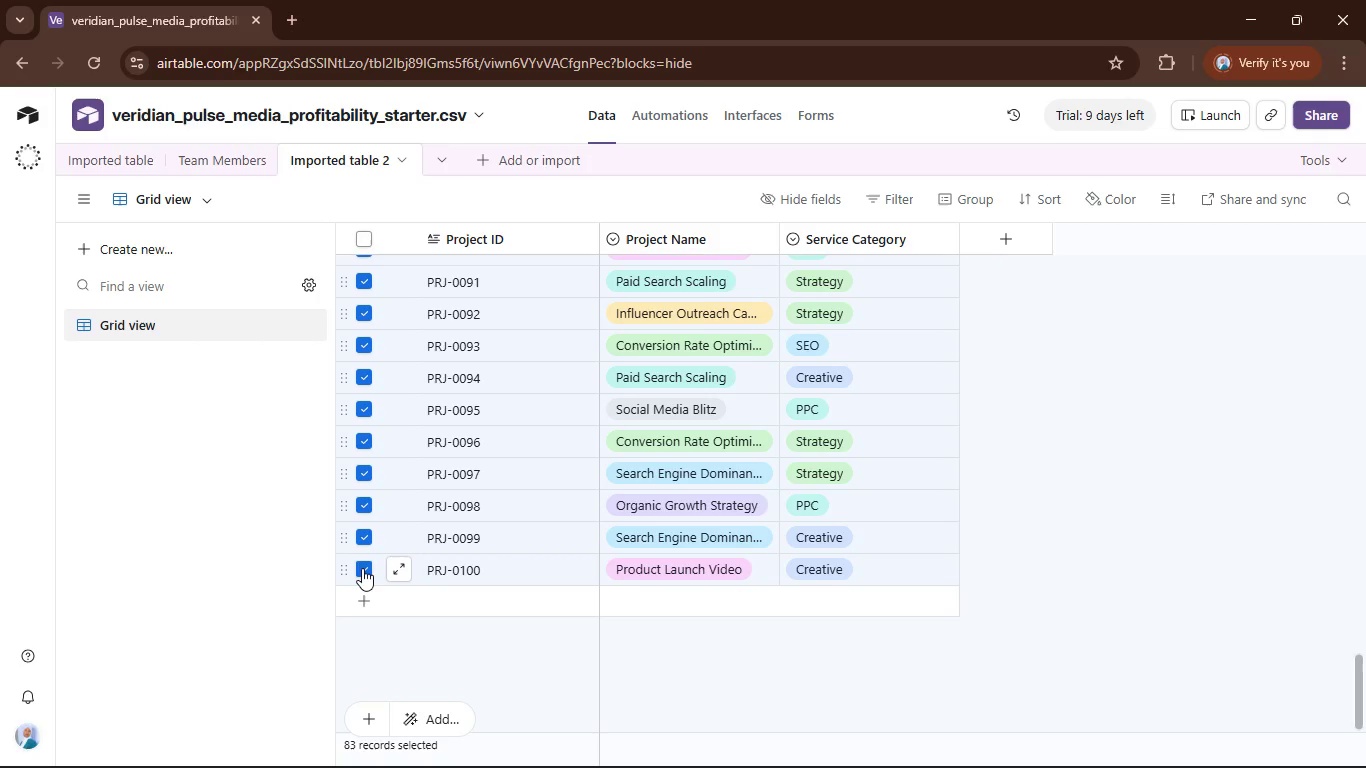 
right_click([362, 568])
 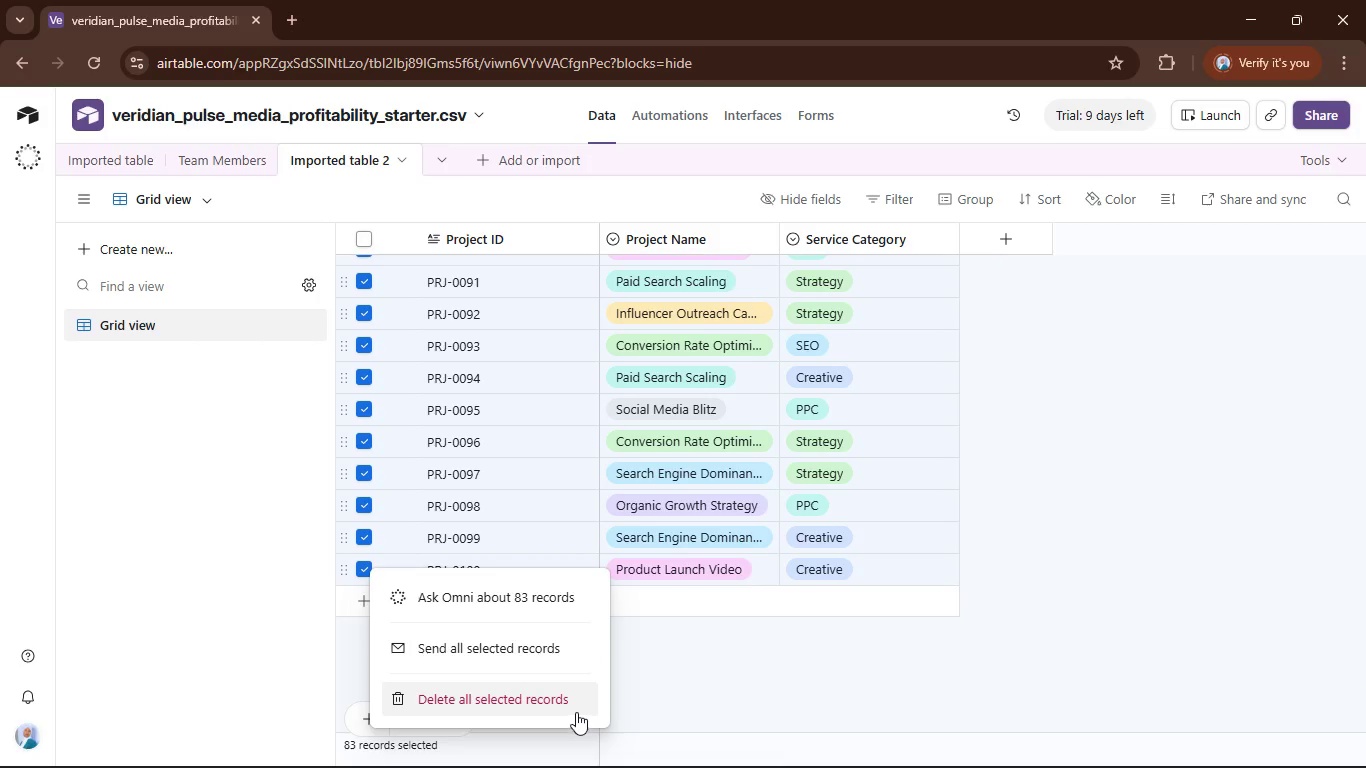 
left_click([565, 707])
 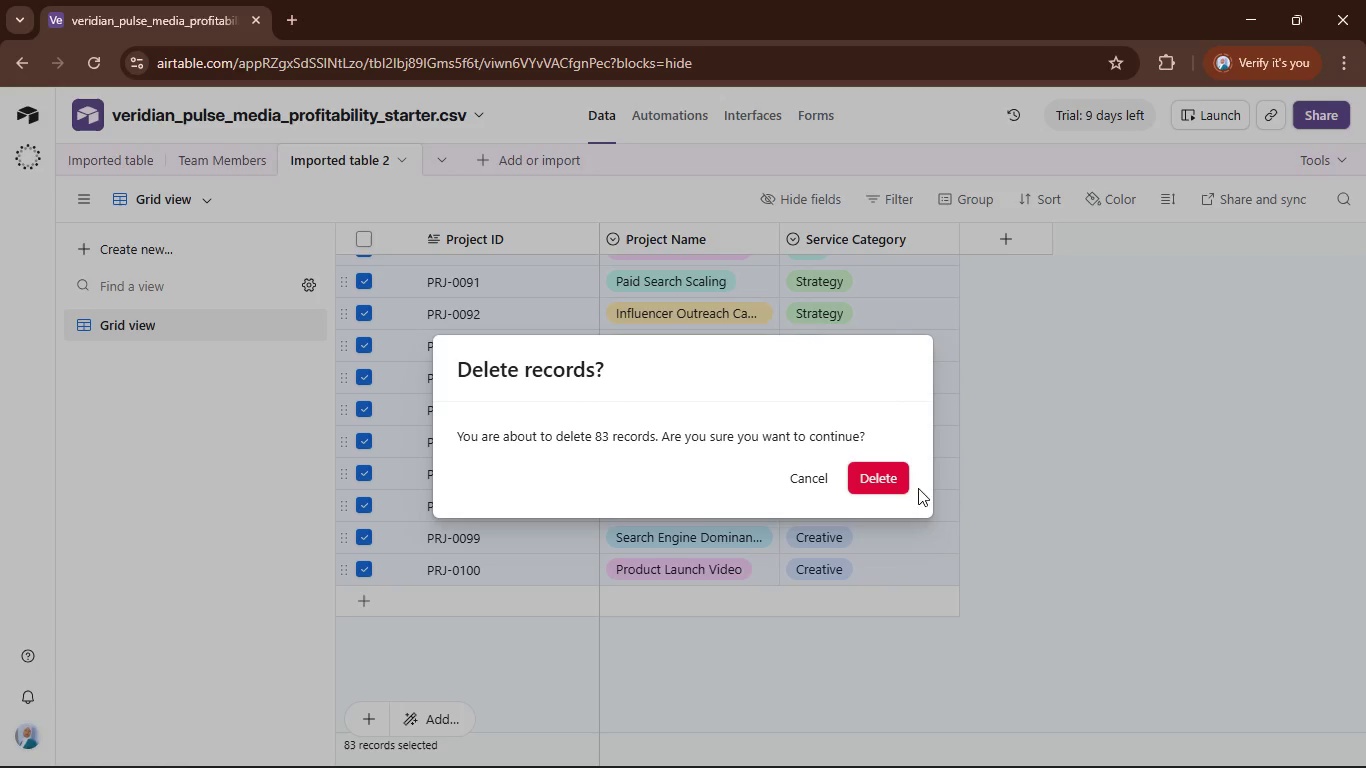 
left_click([883, 480])
 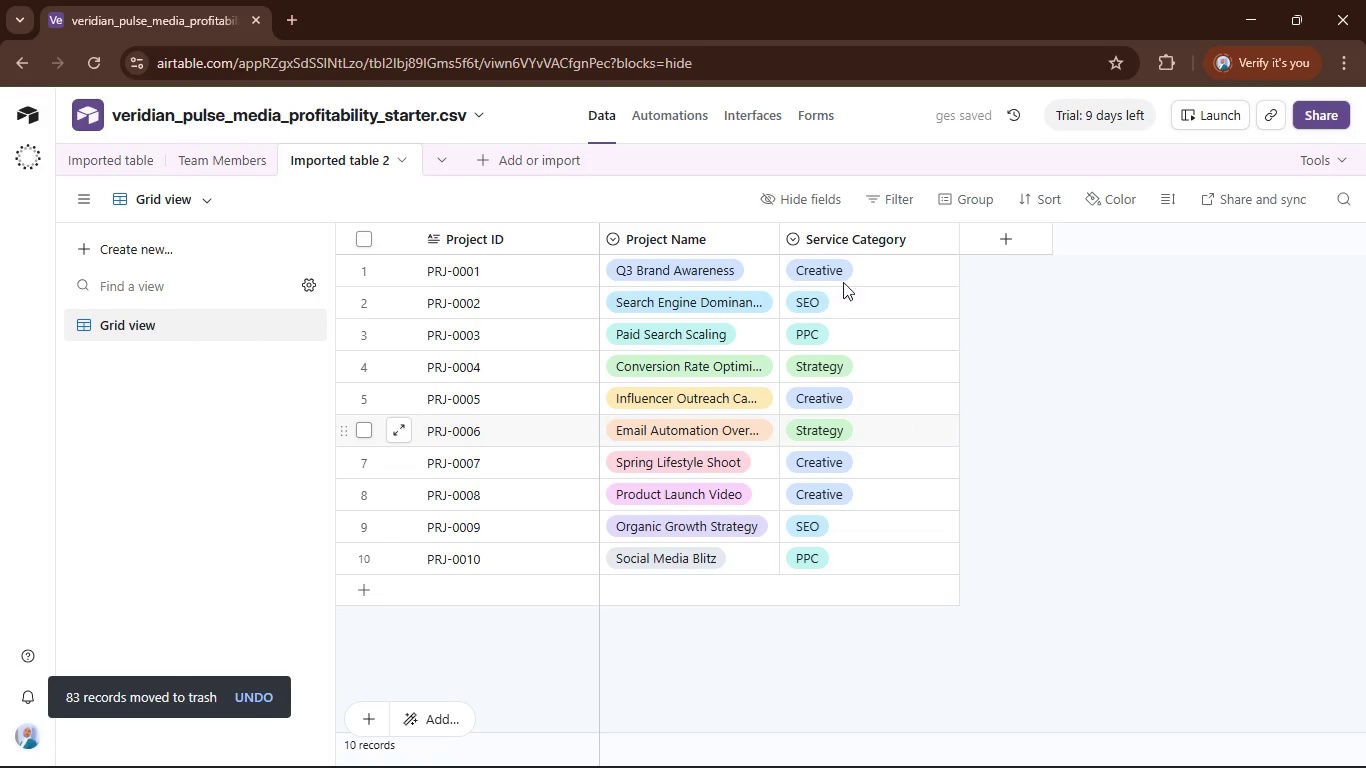 
wait(5.17)
 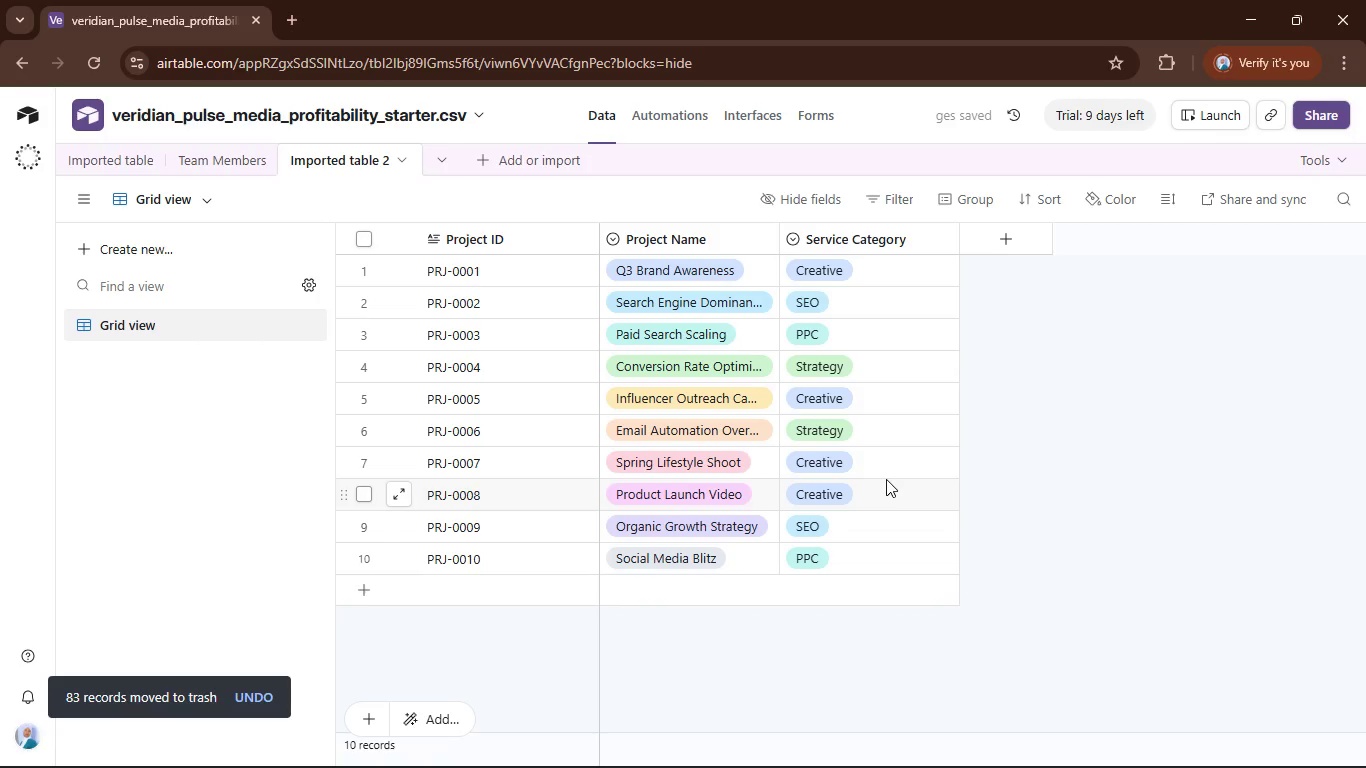 
right_click([856, 230])
 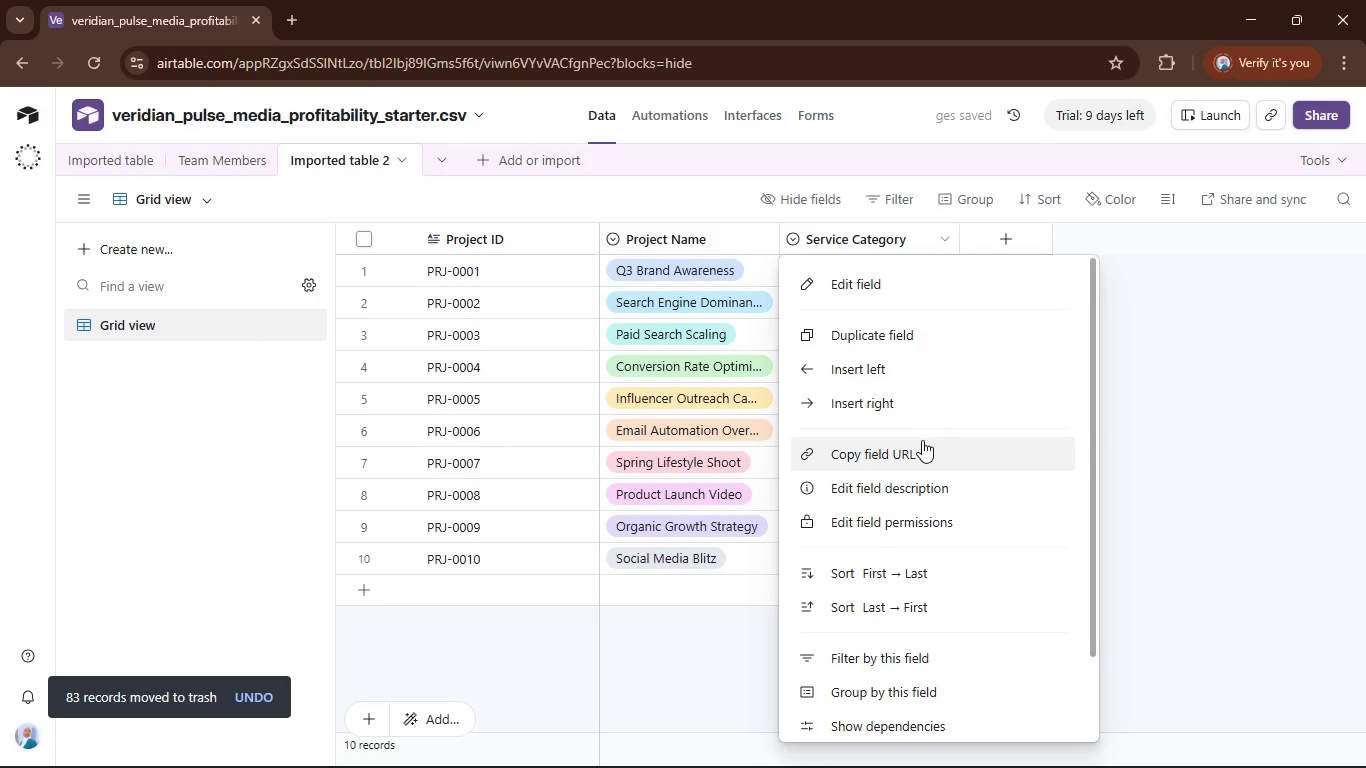 
scroll: coordinate [931, 470], scroll_direction: down, amount: 6.0
 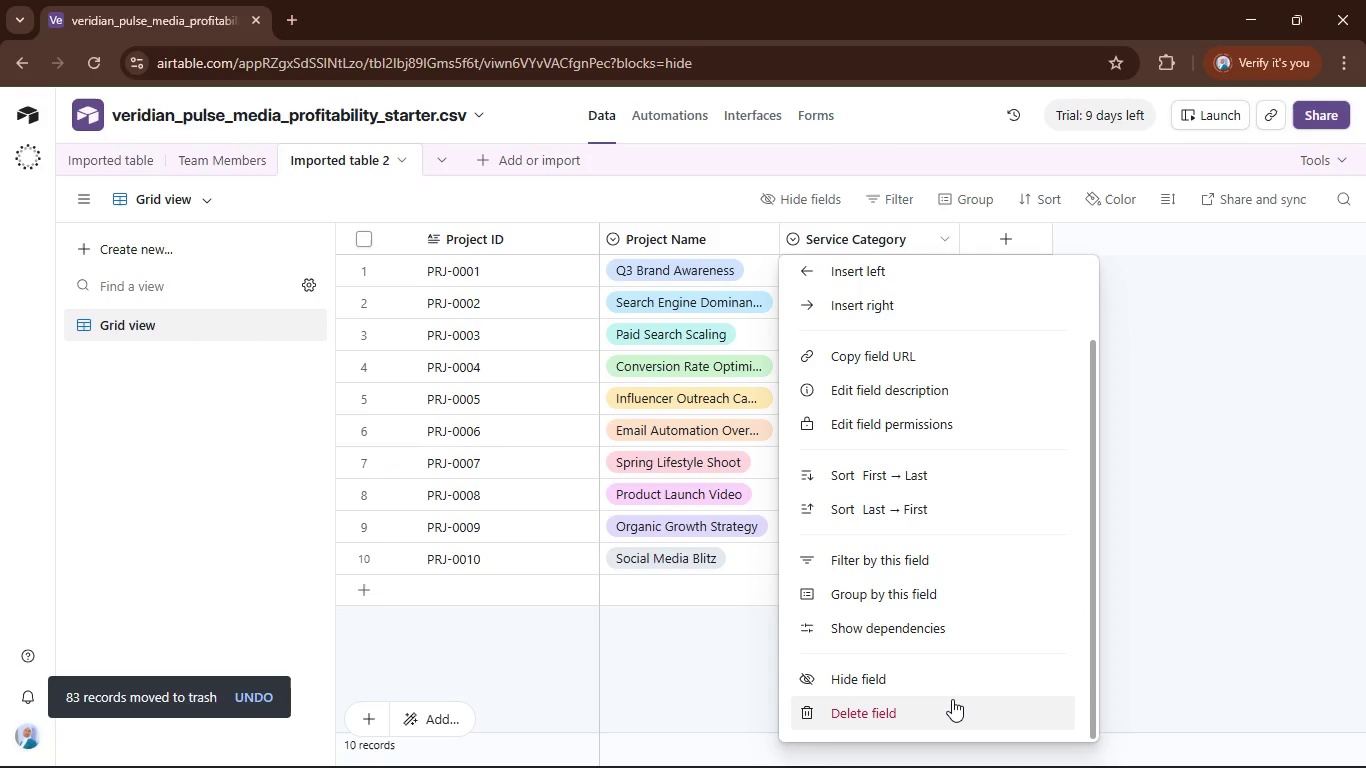 
left_click([952, 702])
 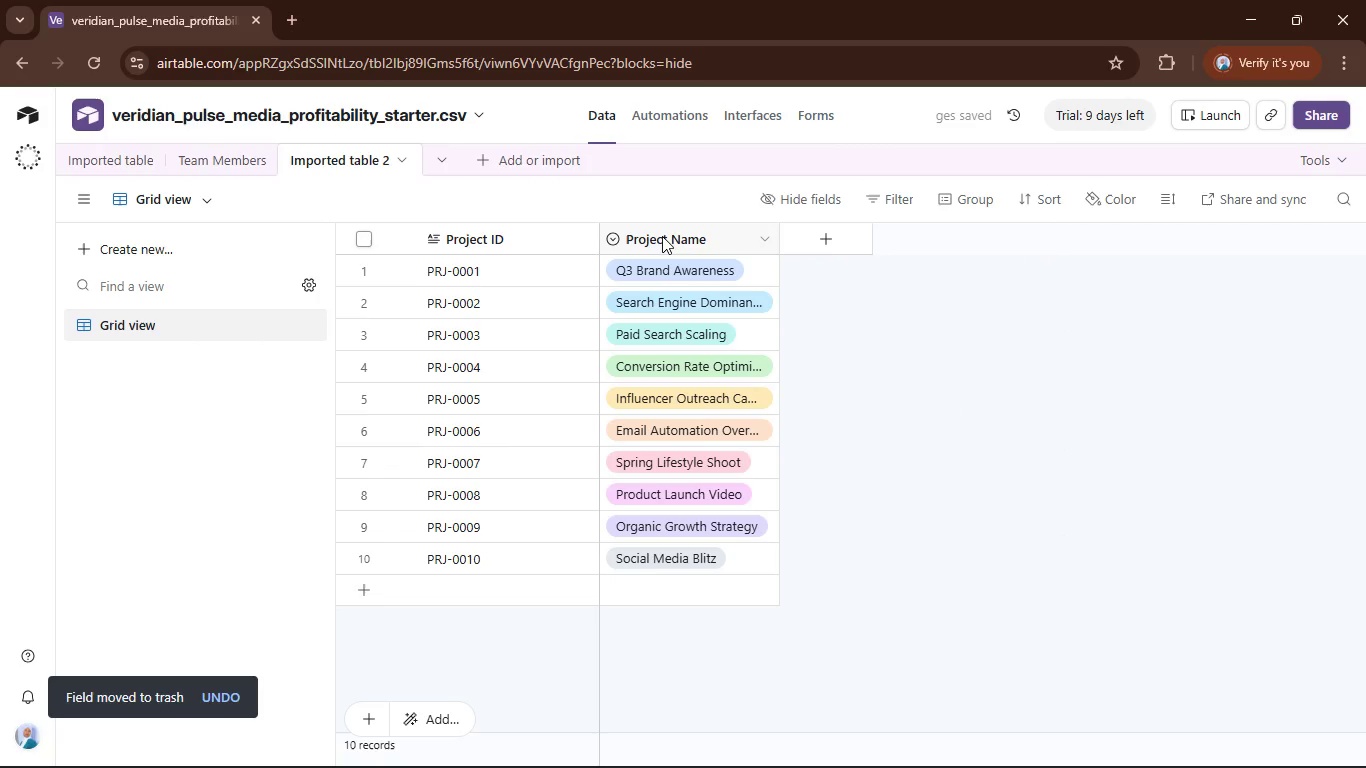 
right_click([662, 236])
 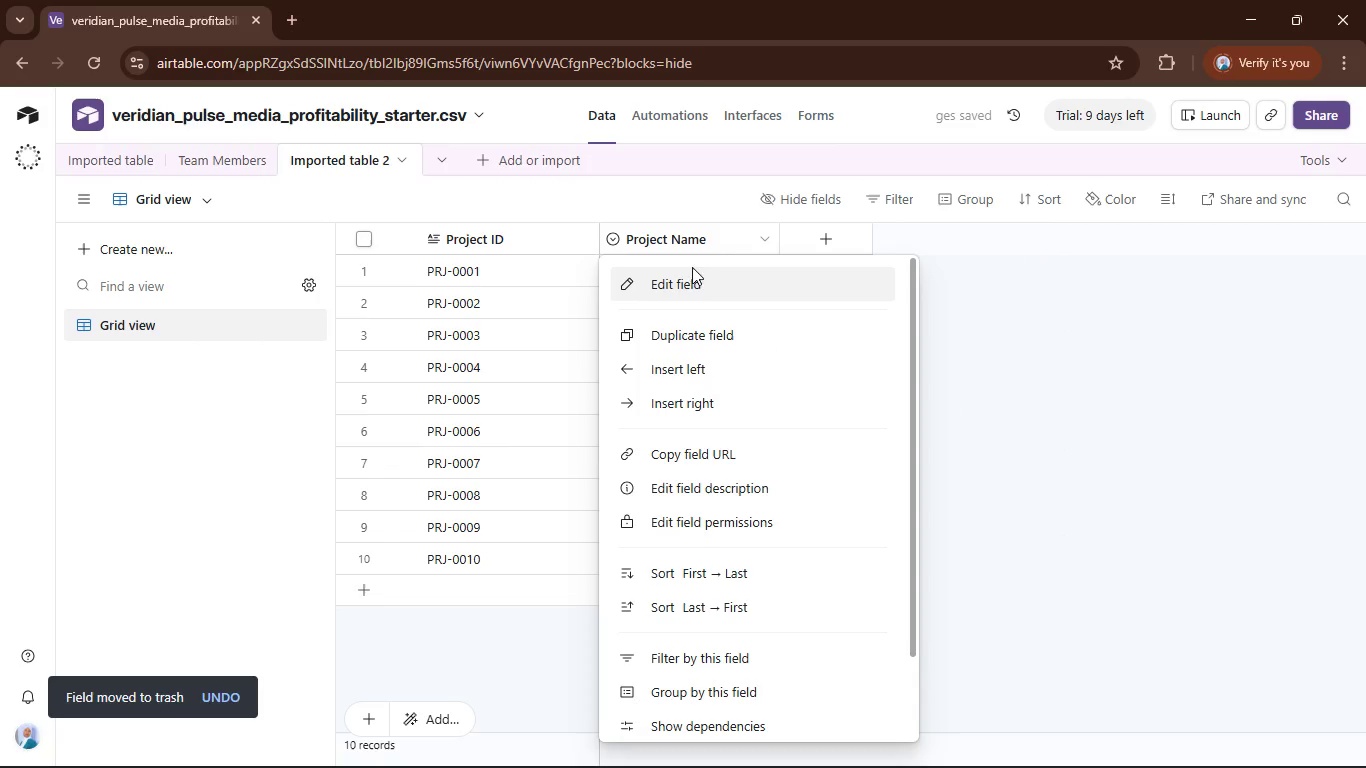 
left_click([684, 271])
 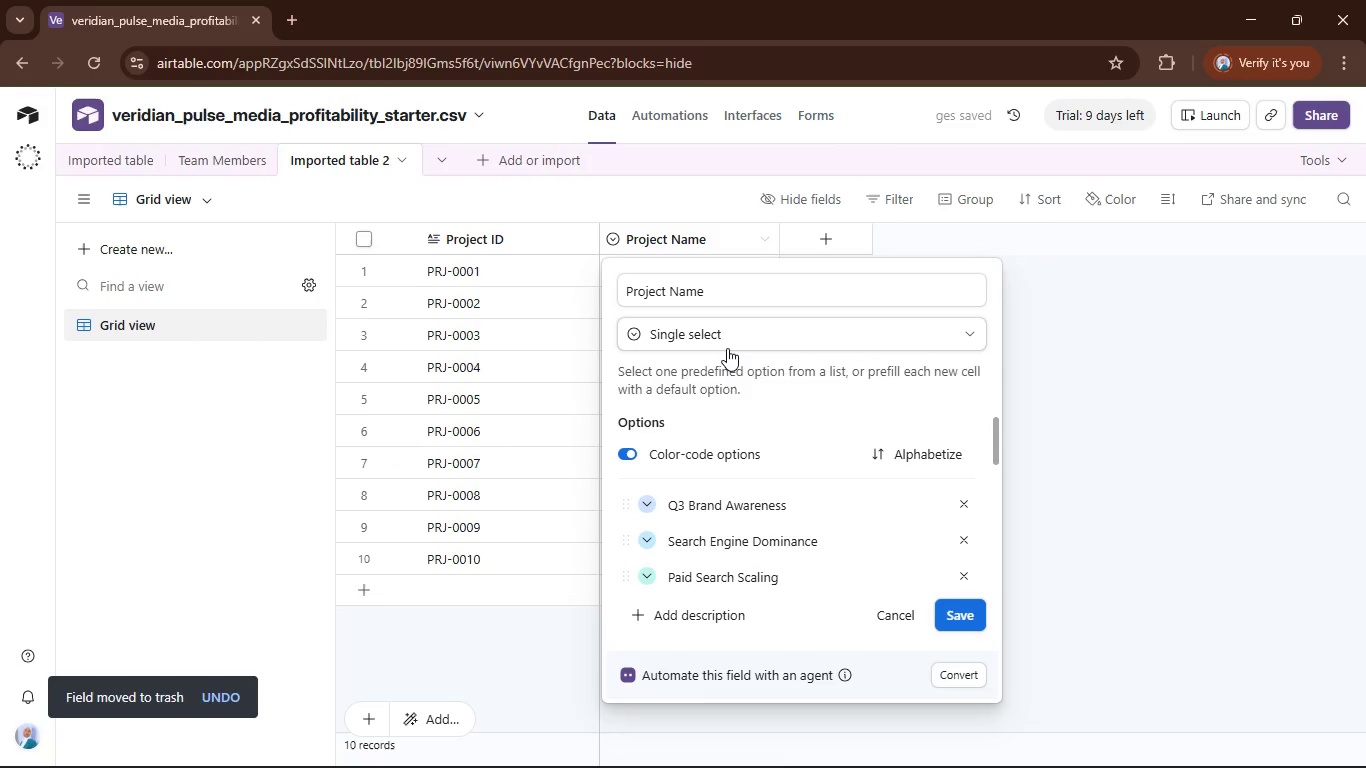 
left_click([726, 347])
 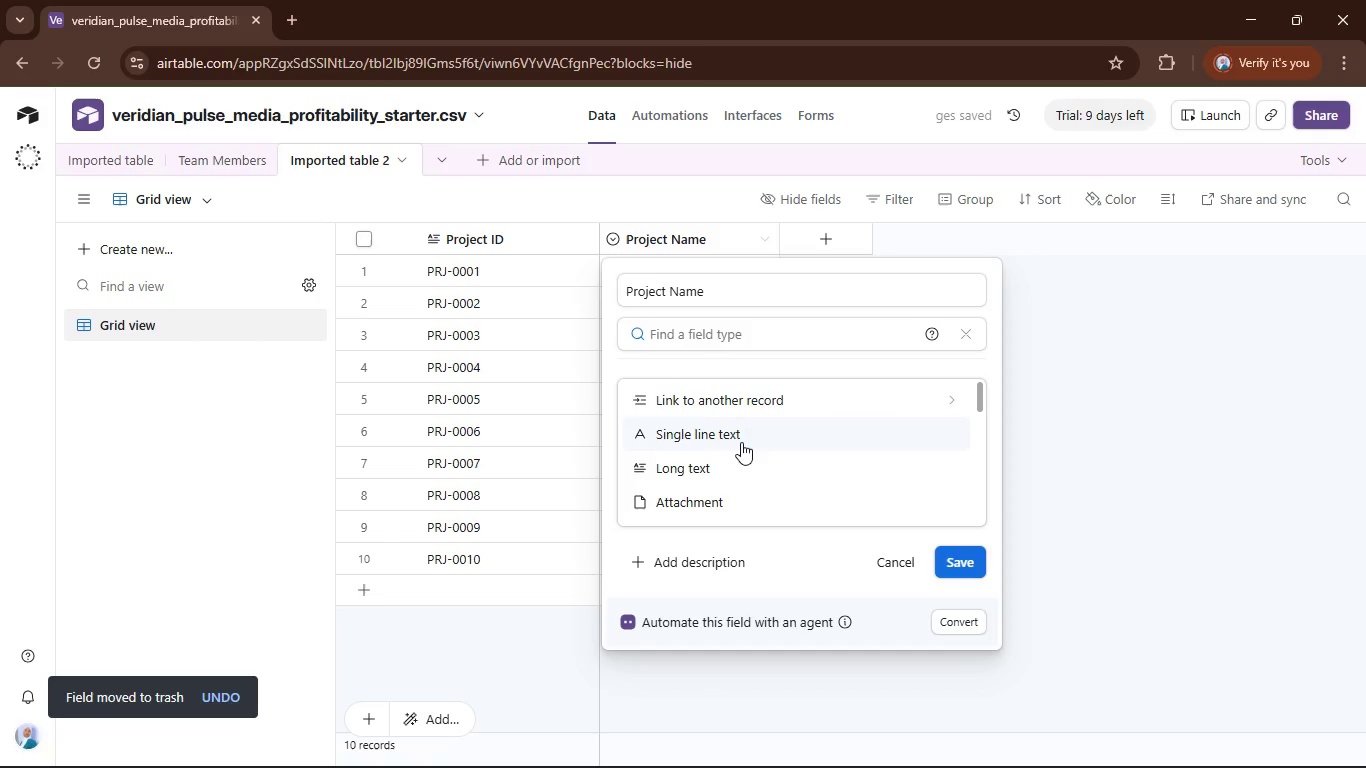 
left_click([743, 433])
 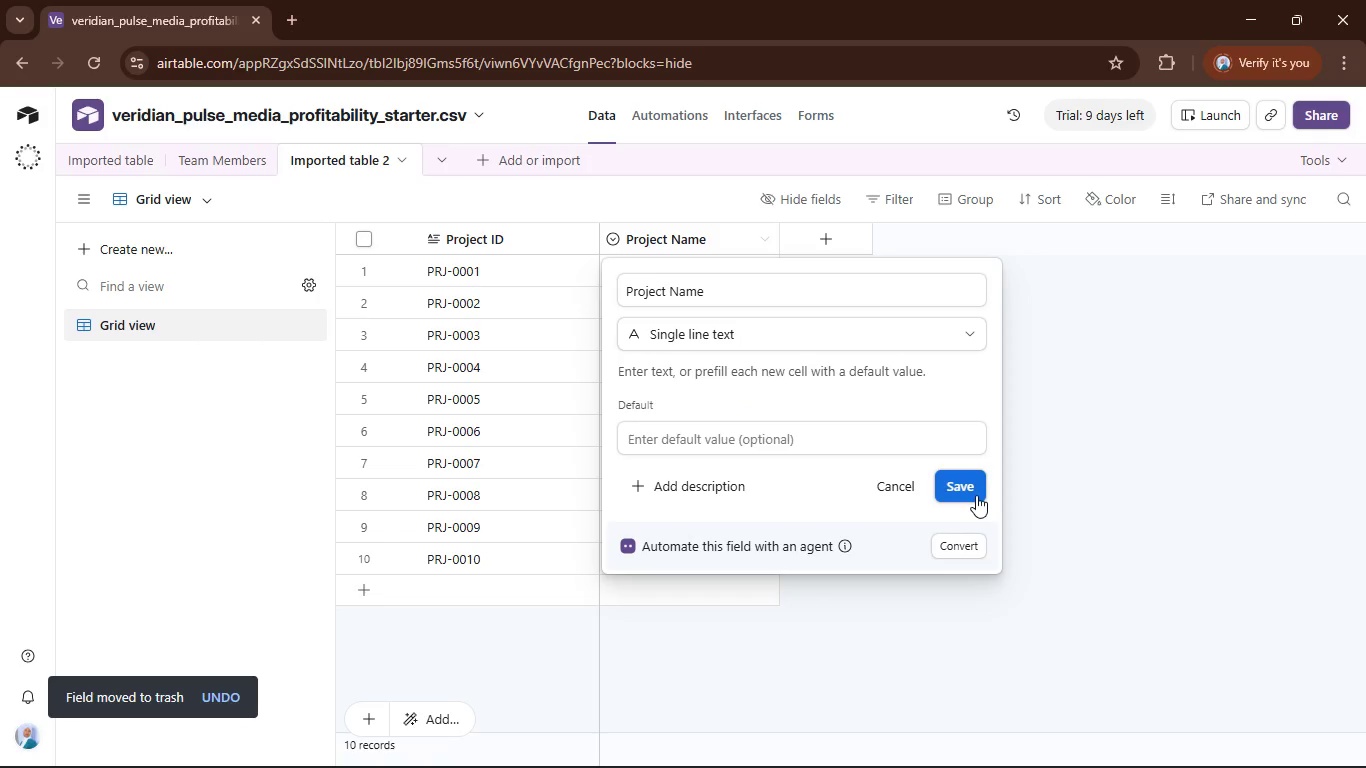 
left_click([976, 495])
 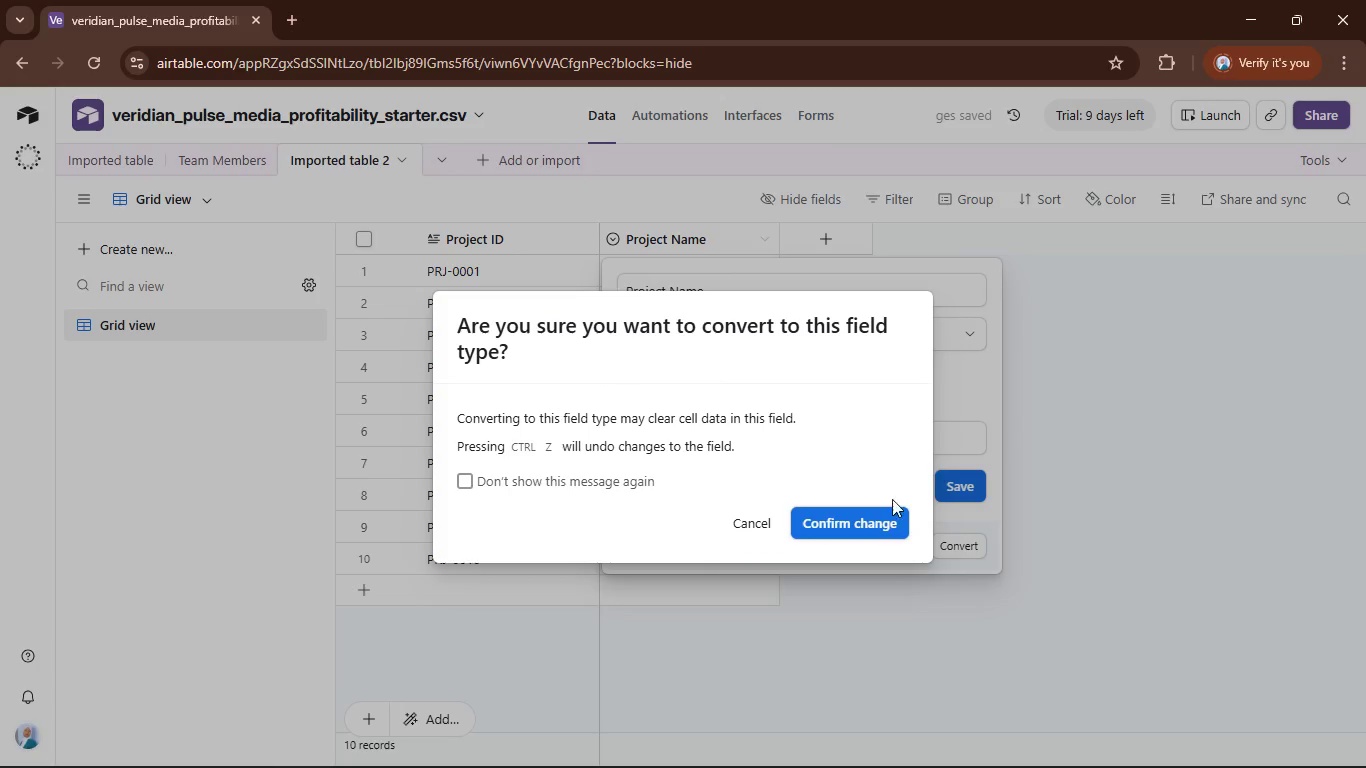 
left_click([881, 519])
 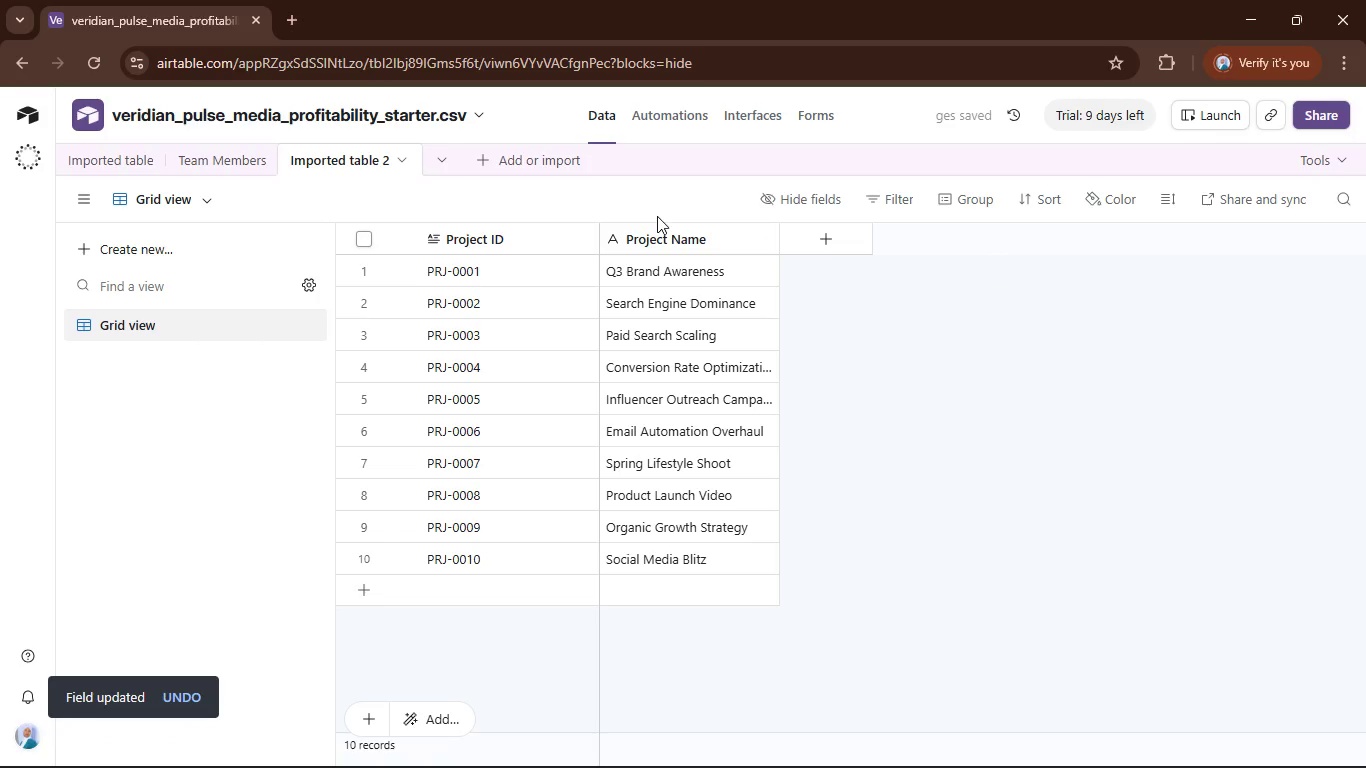 
left_click([655, 232])
 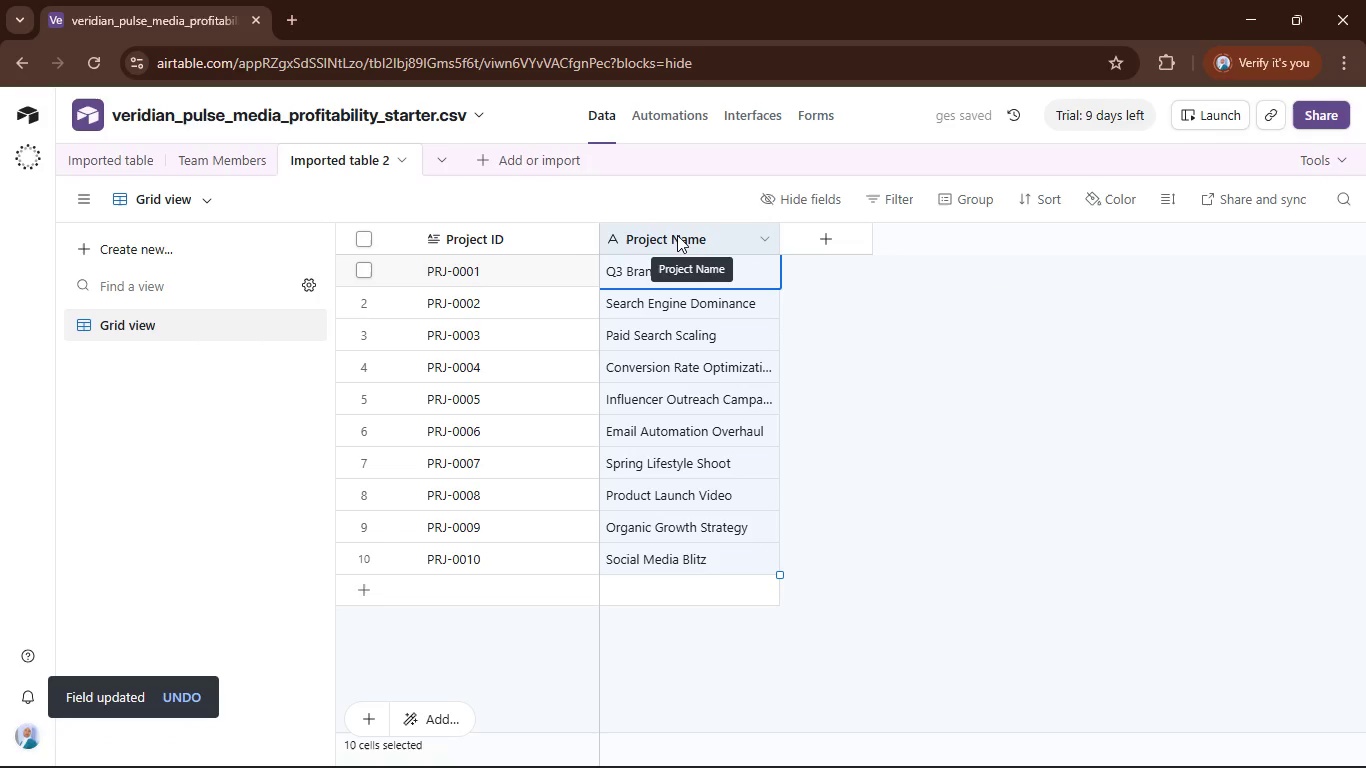 
left_click_drag(start_coordinate=[677, 235], to_coordinate=[455, 248])
 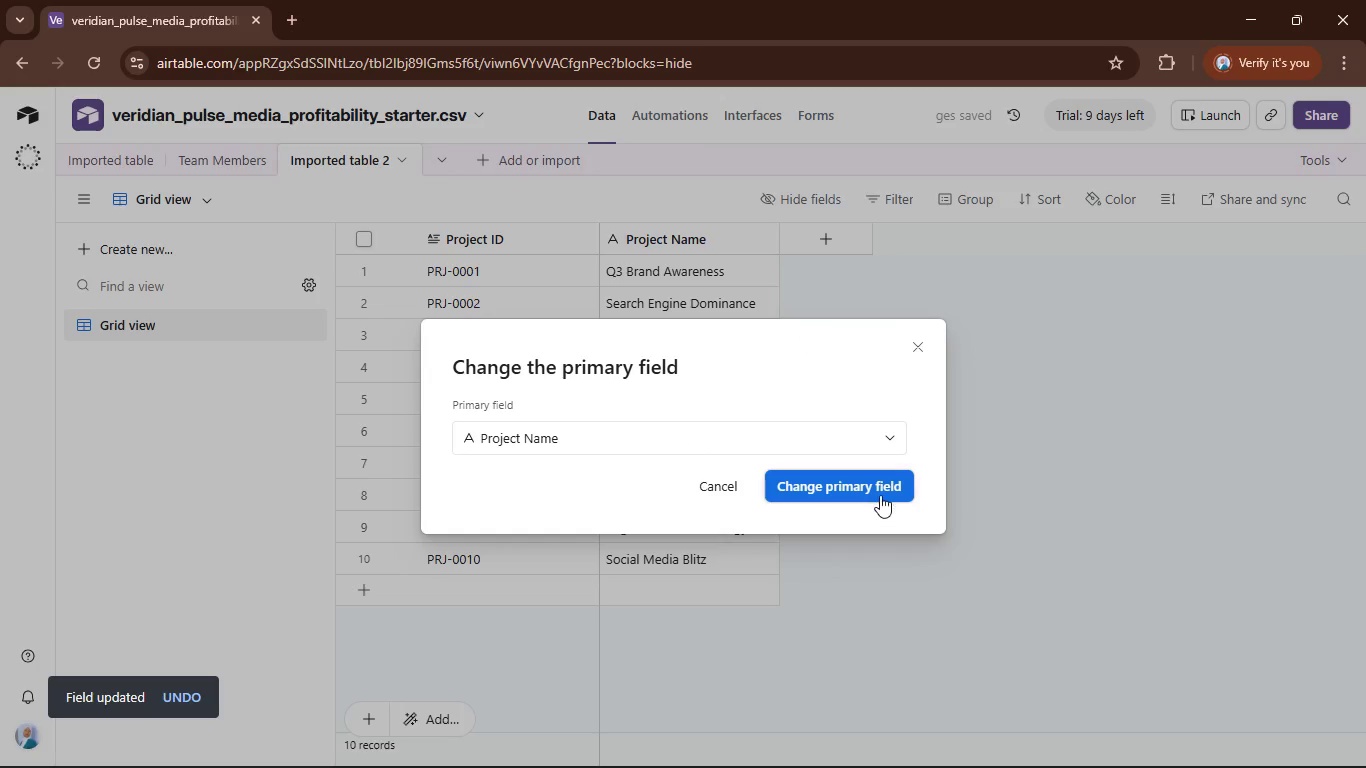 
left_click([879, 495])
 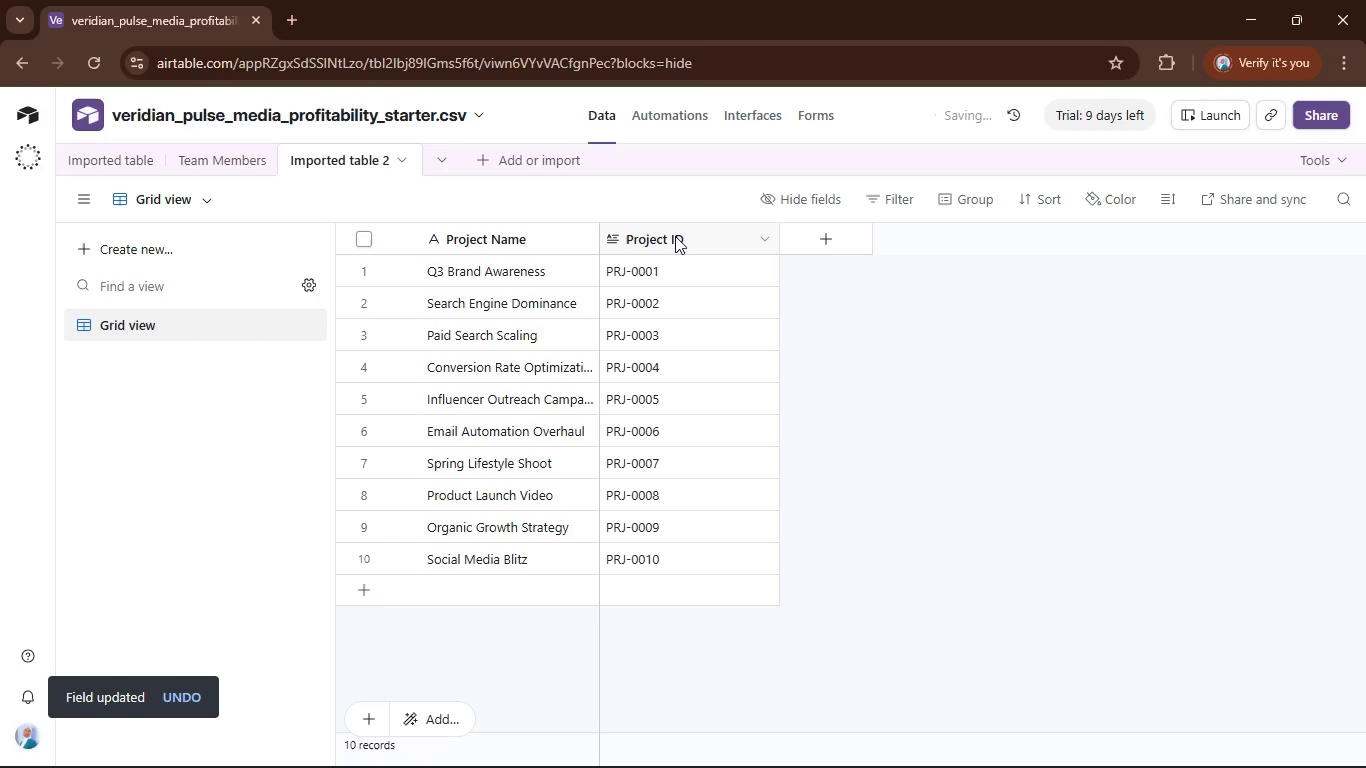 
right_click([676, 236])
 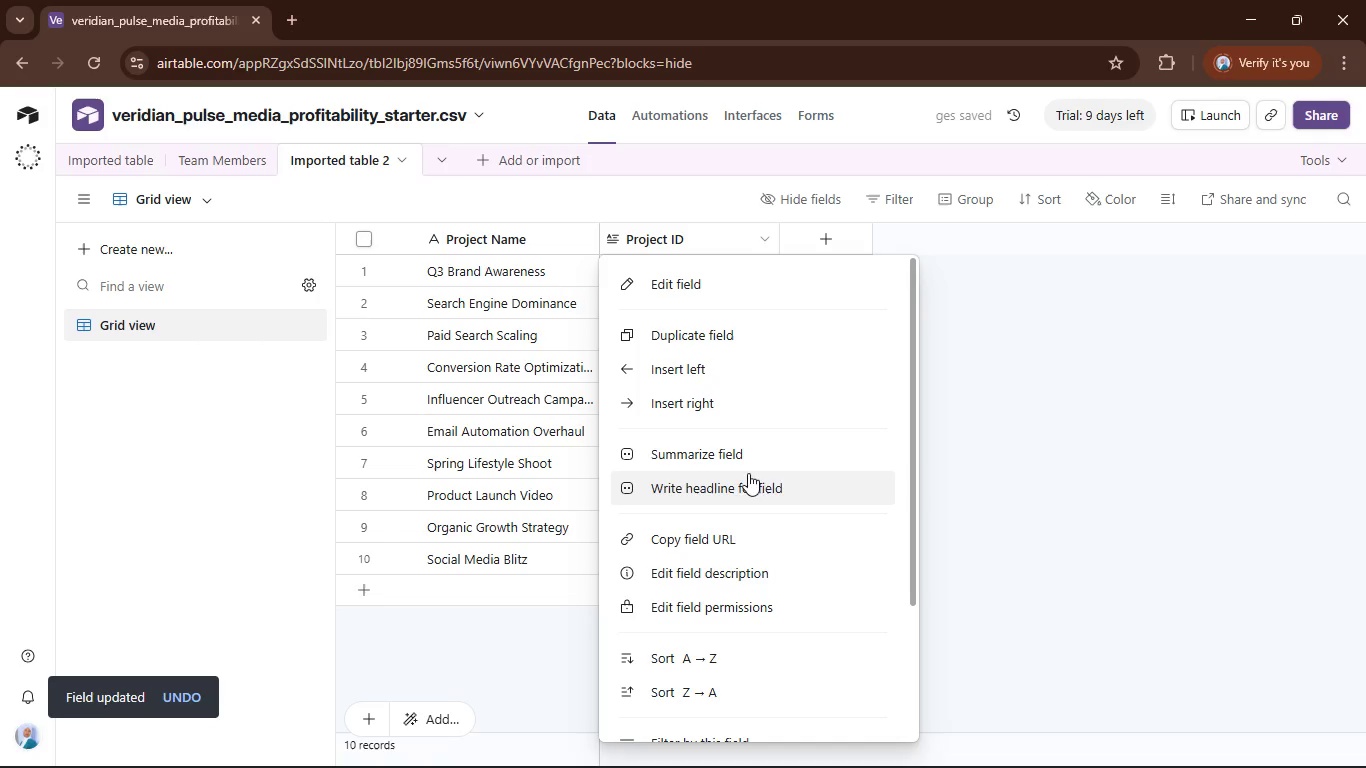 
scroll: coordinate [792, 524], scroll_direction: down, amount: 9.0
 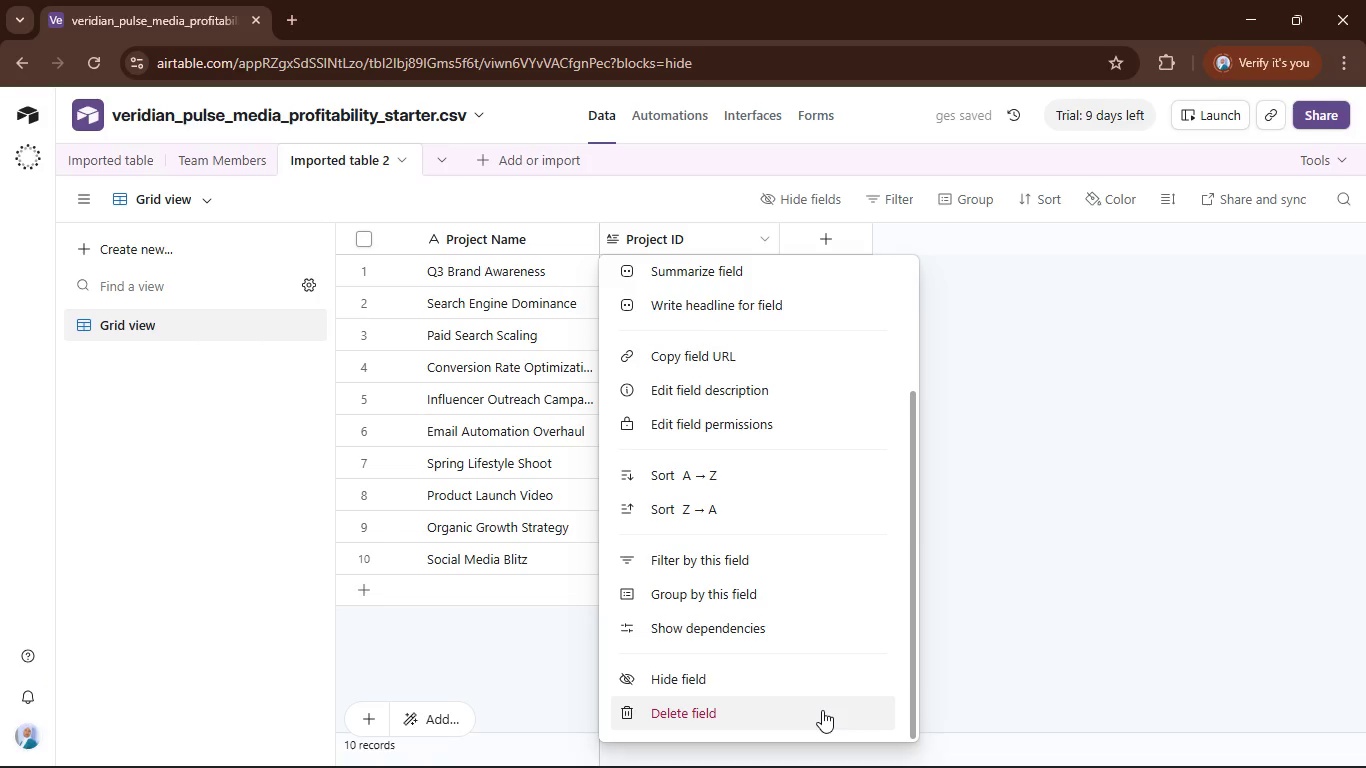 
left_click([822, 710])
 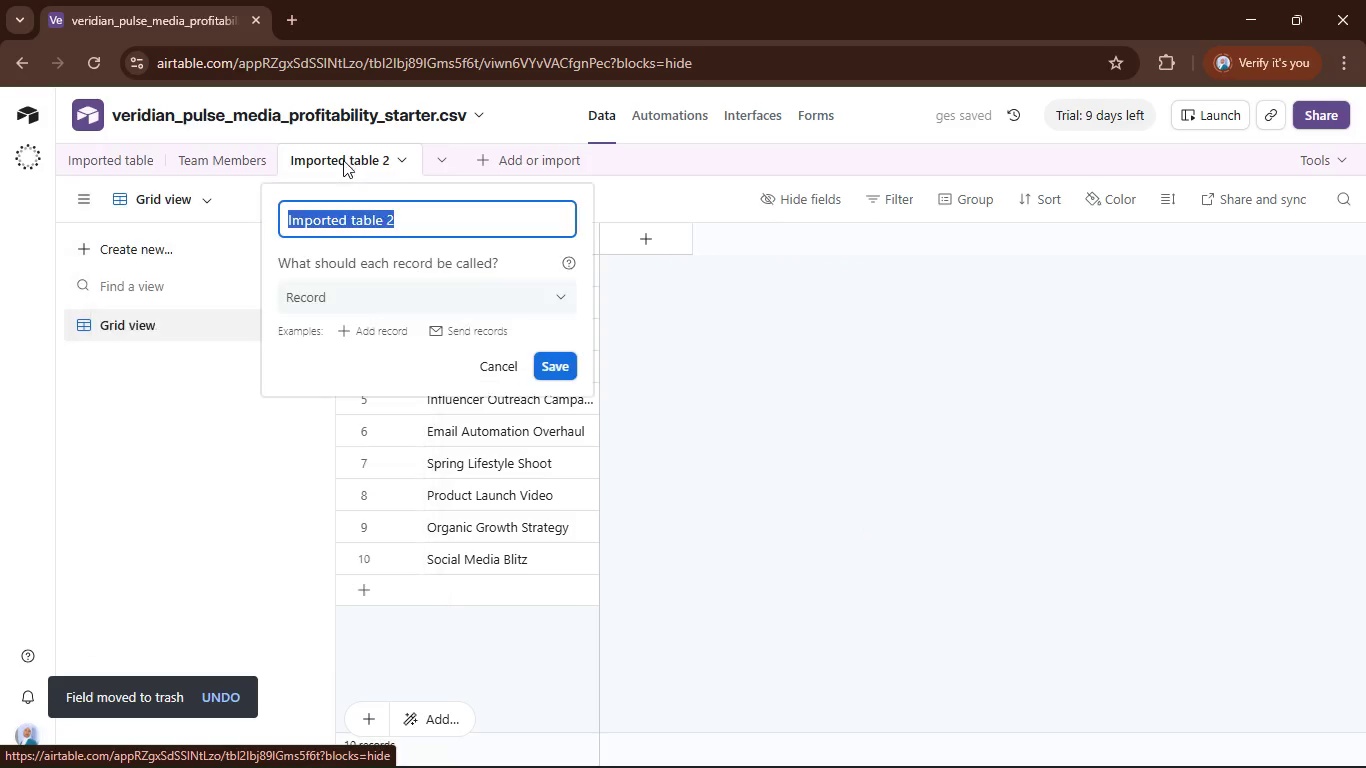 
wait(5.83)
 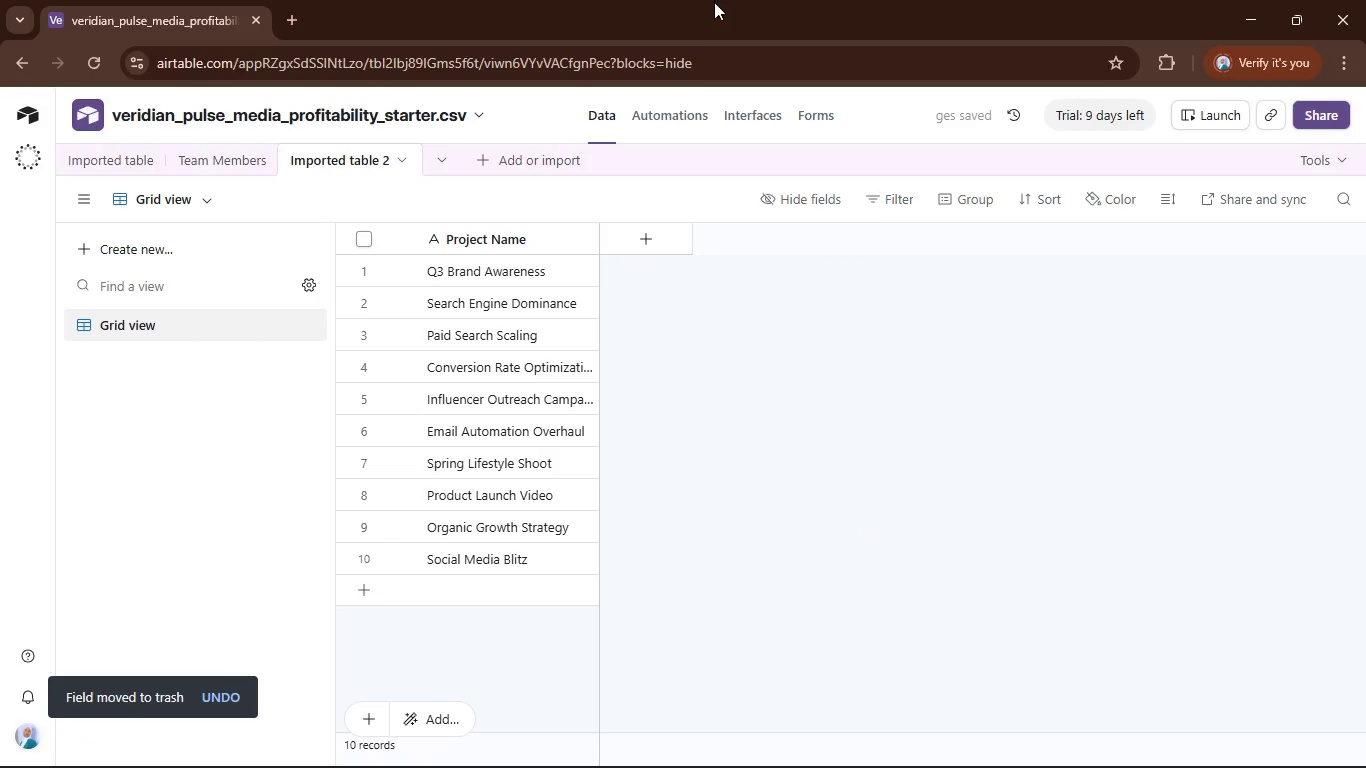 
type(Projects)
 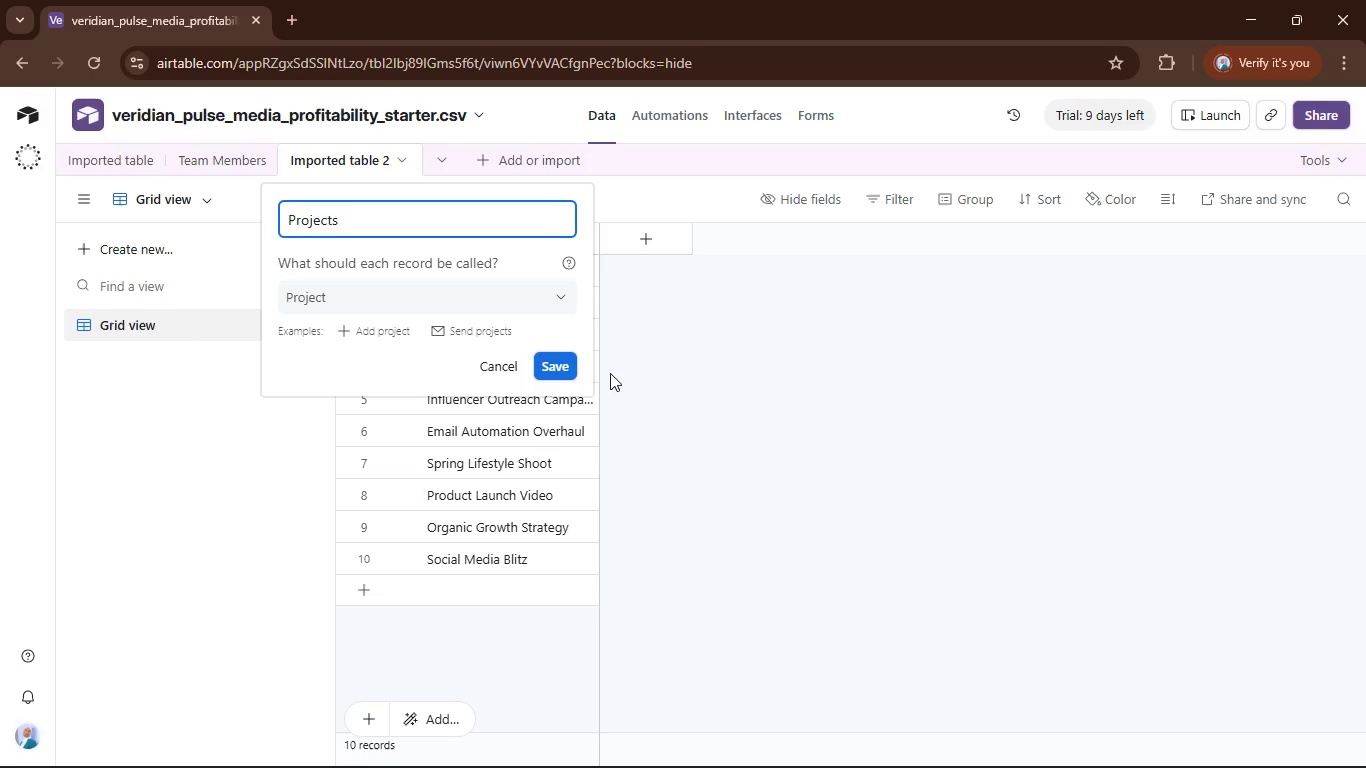 
left_click([561, 375])
 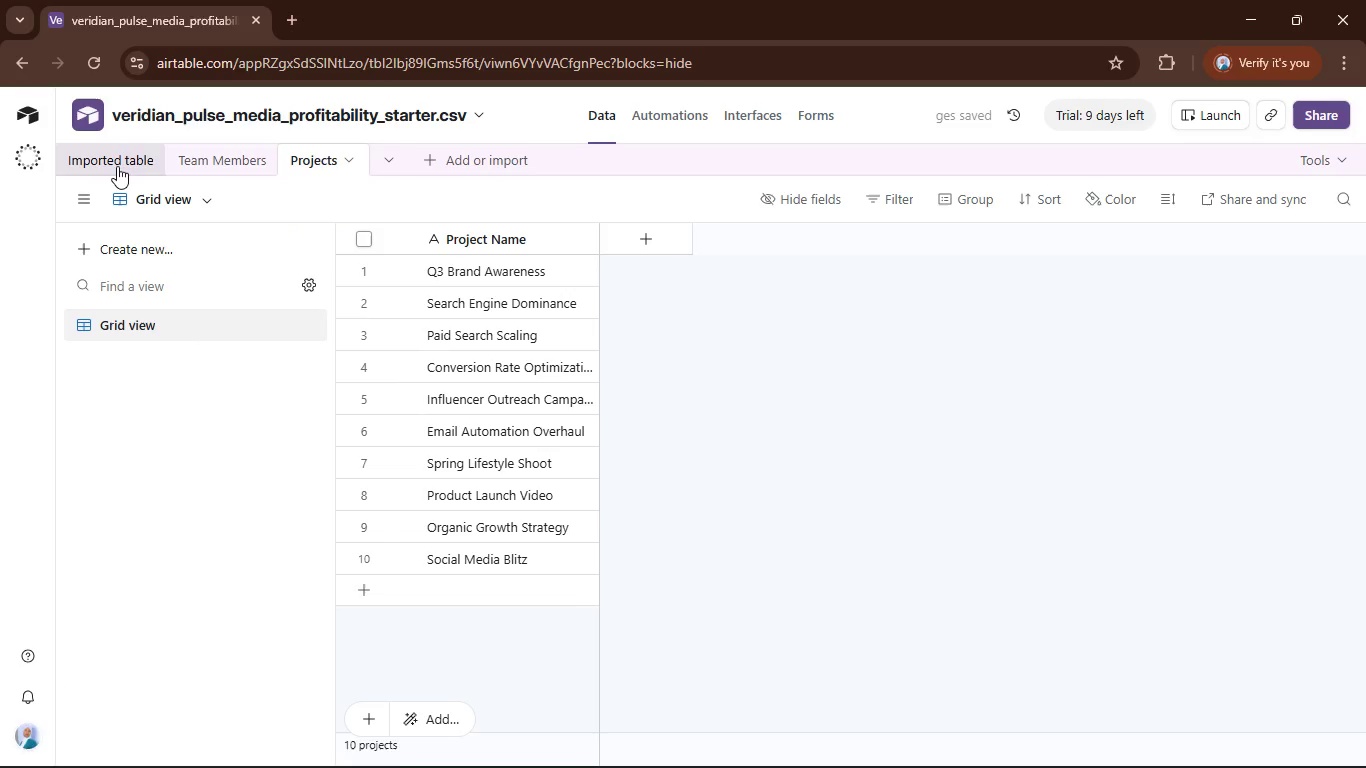 
left_click([121, 159])
 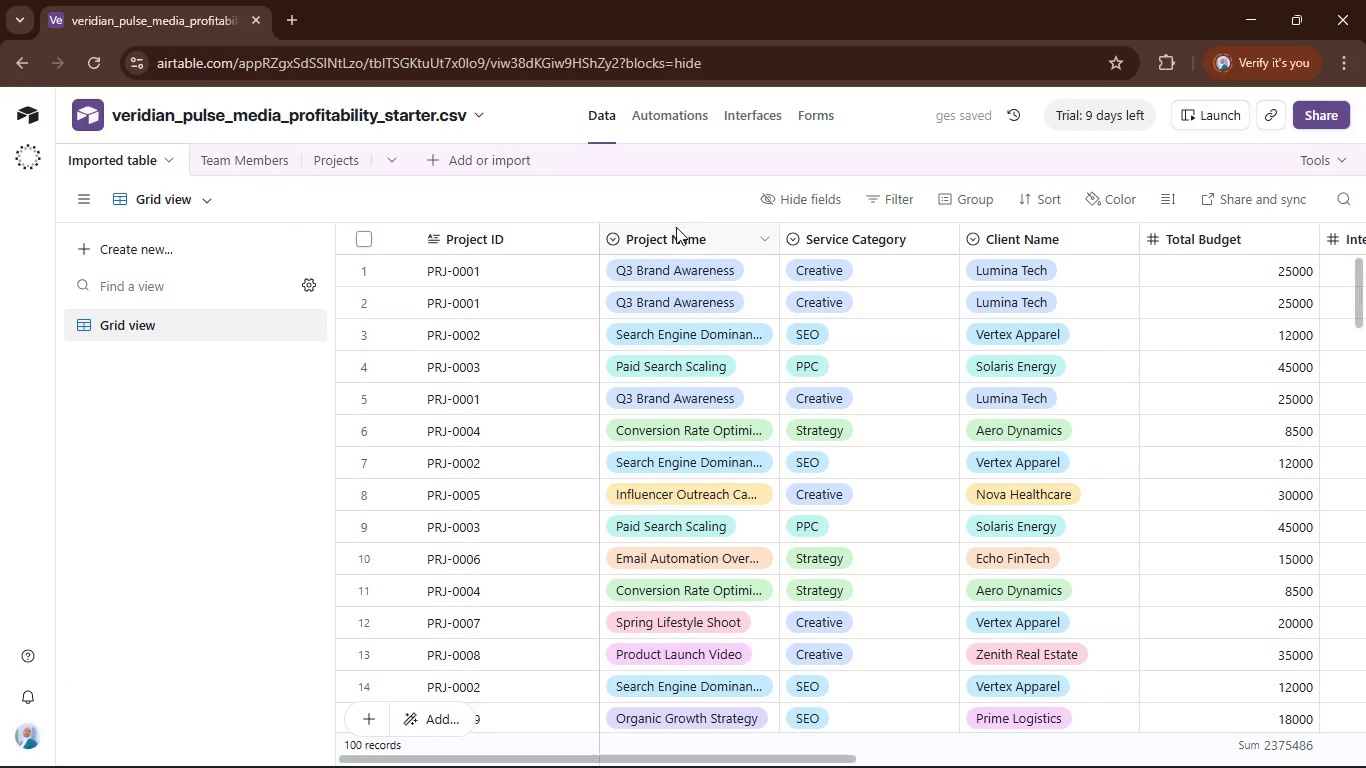 
left_click([645, 237])
 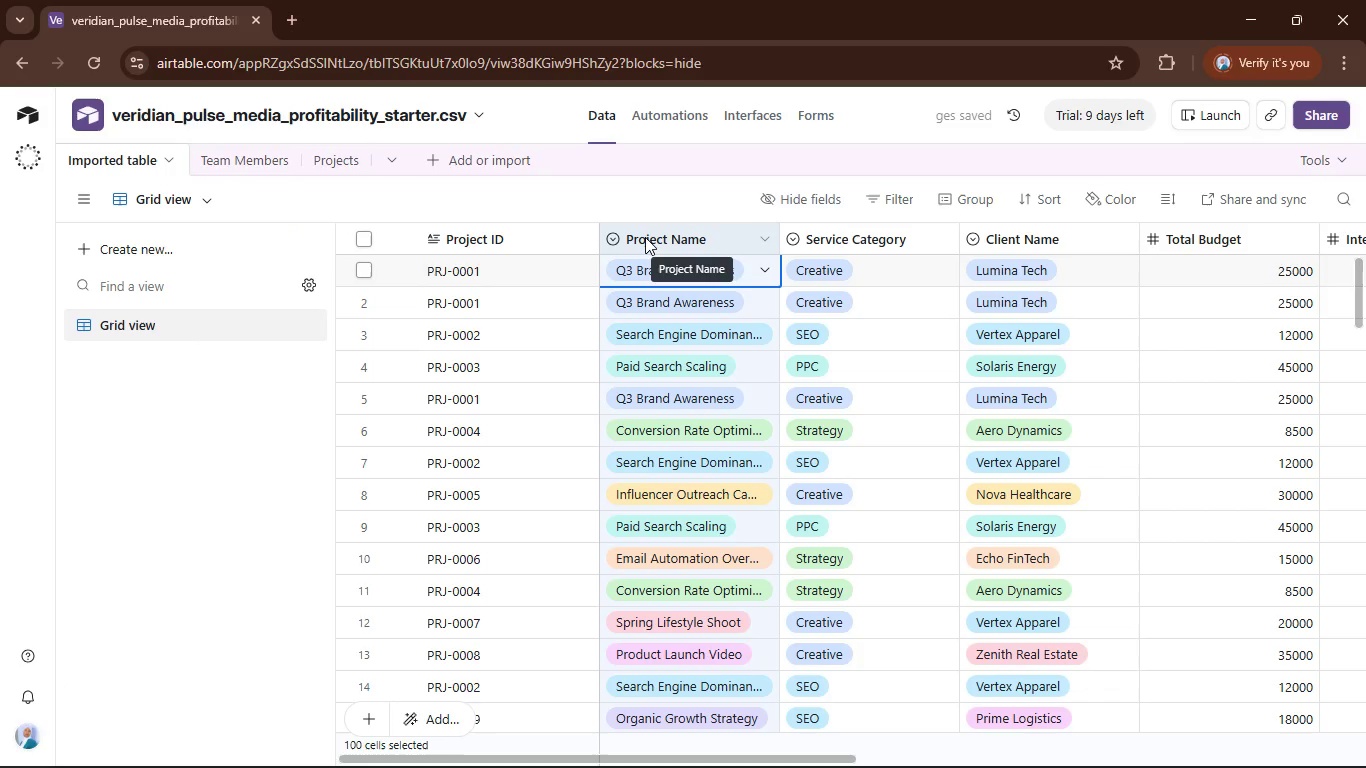 
double_click([645, 237])
 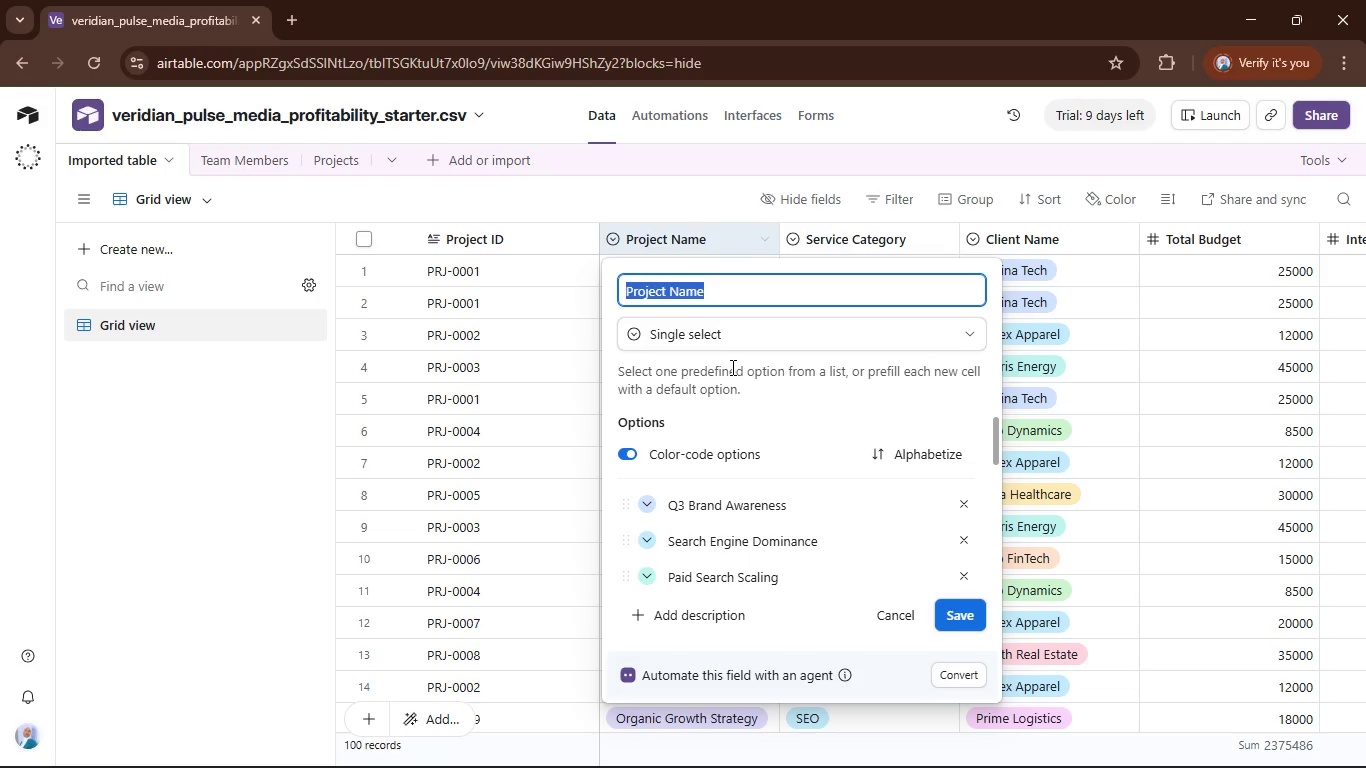 
left_click([728, 329])
 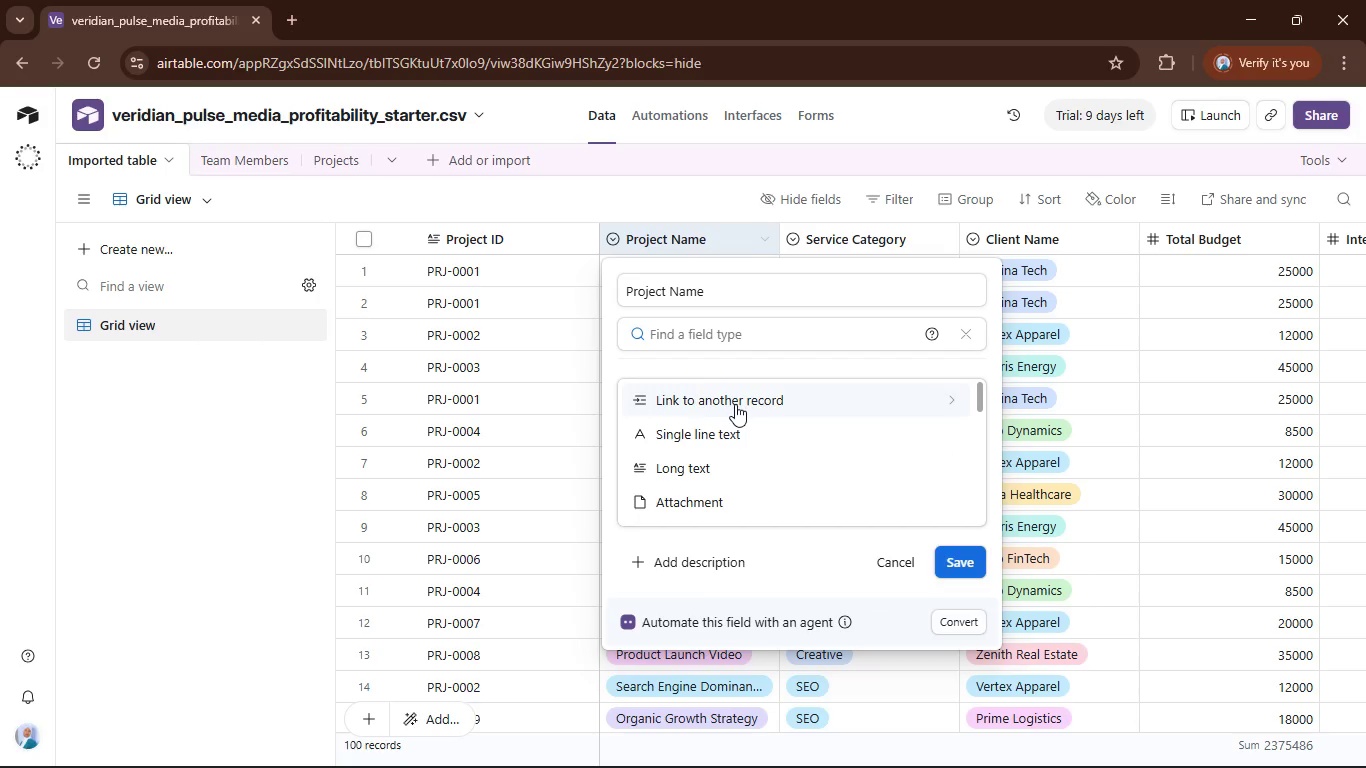 
left_click([735, 404])
 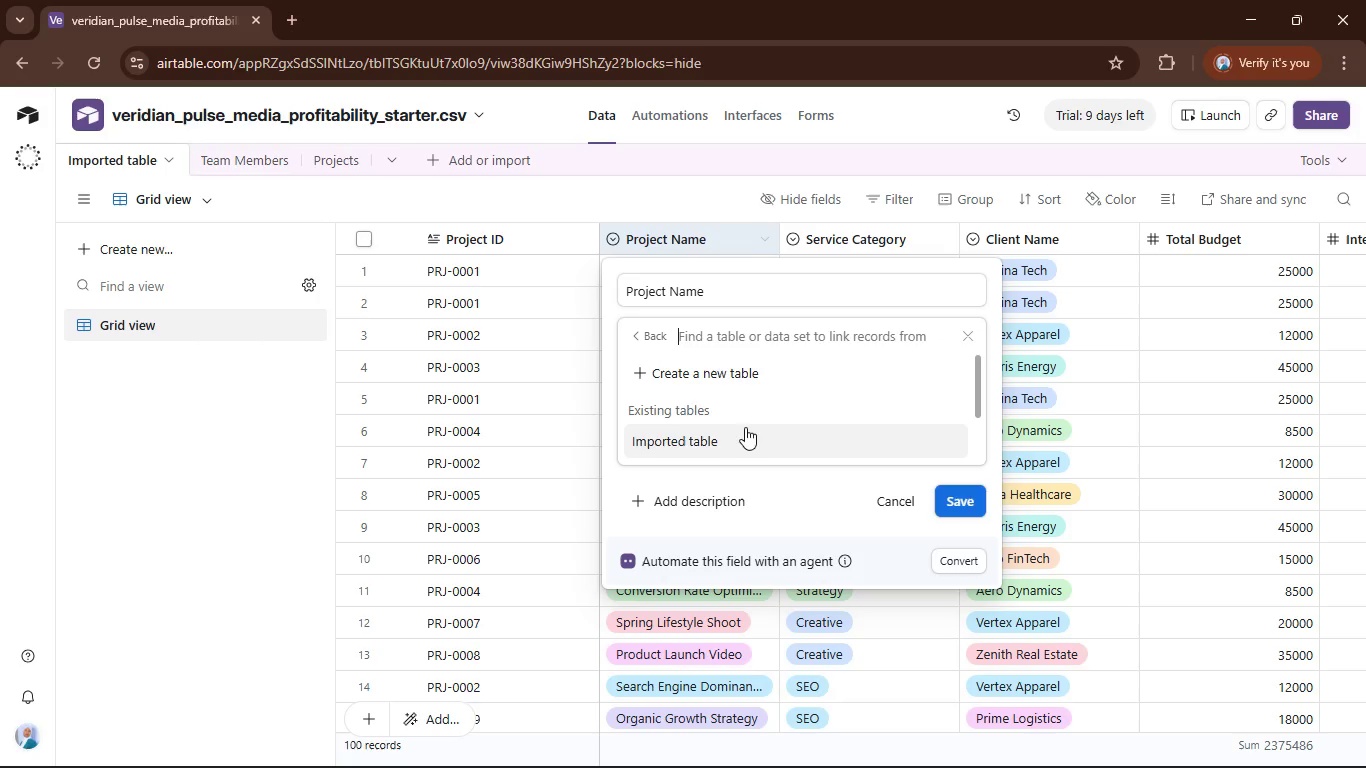 
scroll: coordinate [745, 417], scroll_direction: down, amount: 2.0
 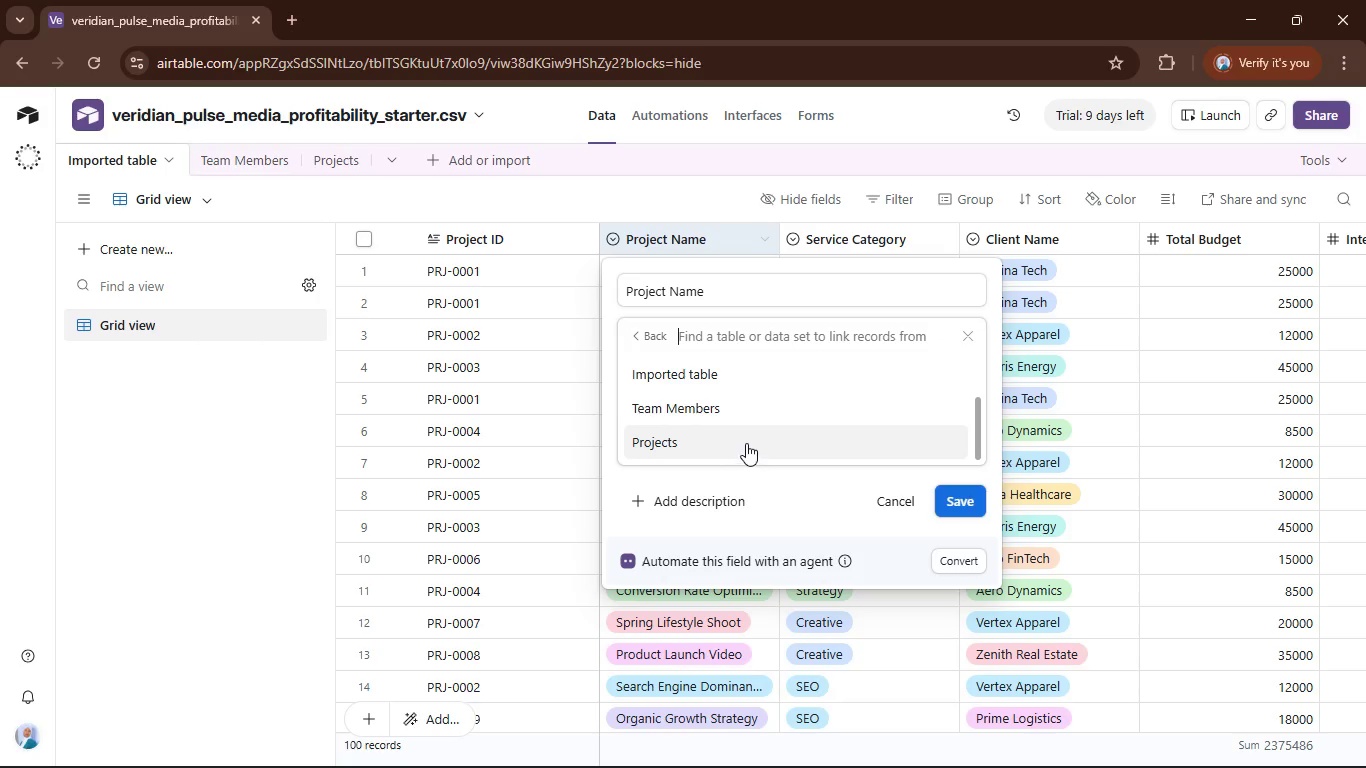 
left_click([746, 443])
 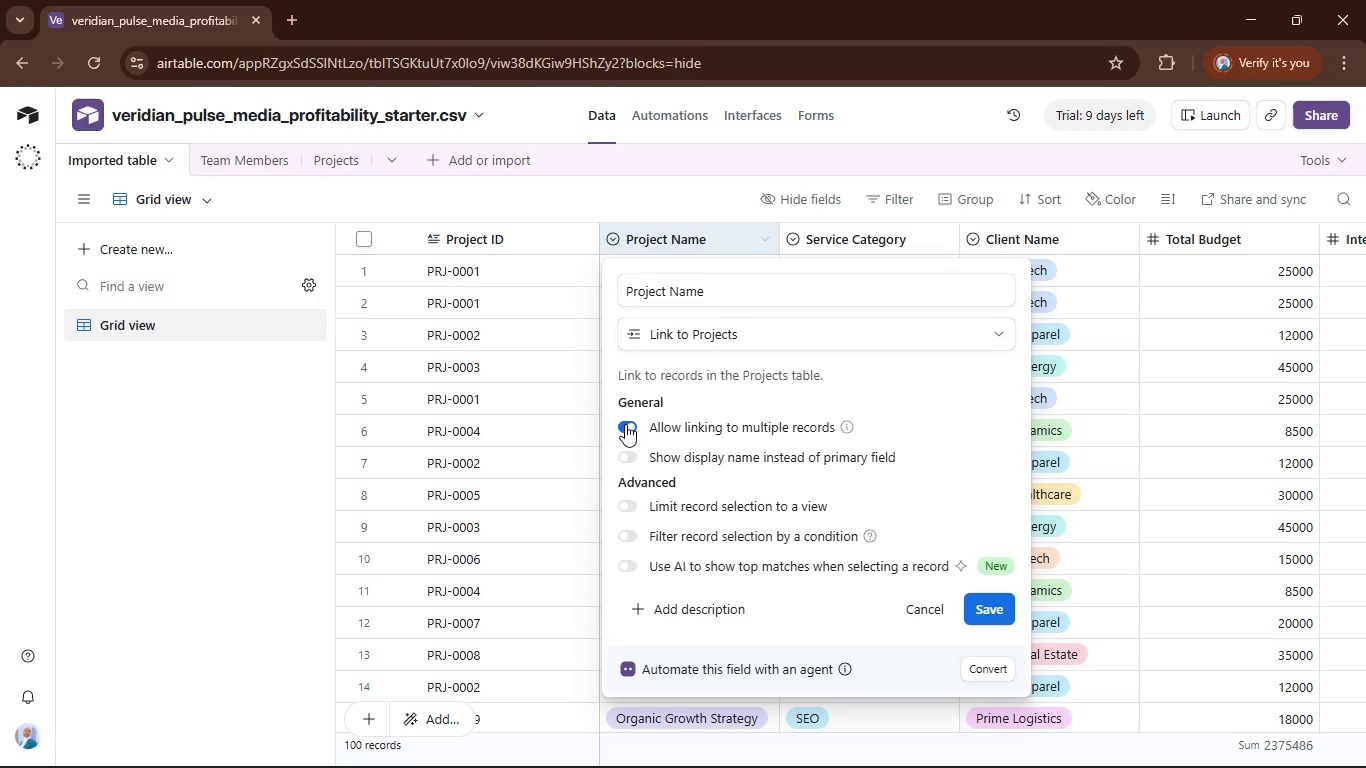 
left_click([627, 425])
 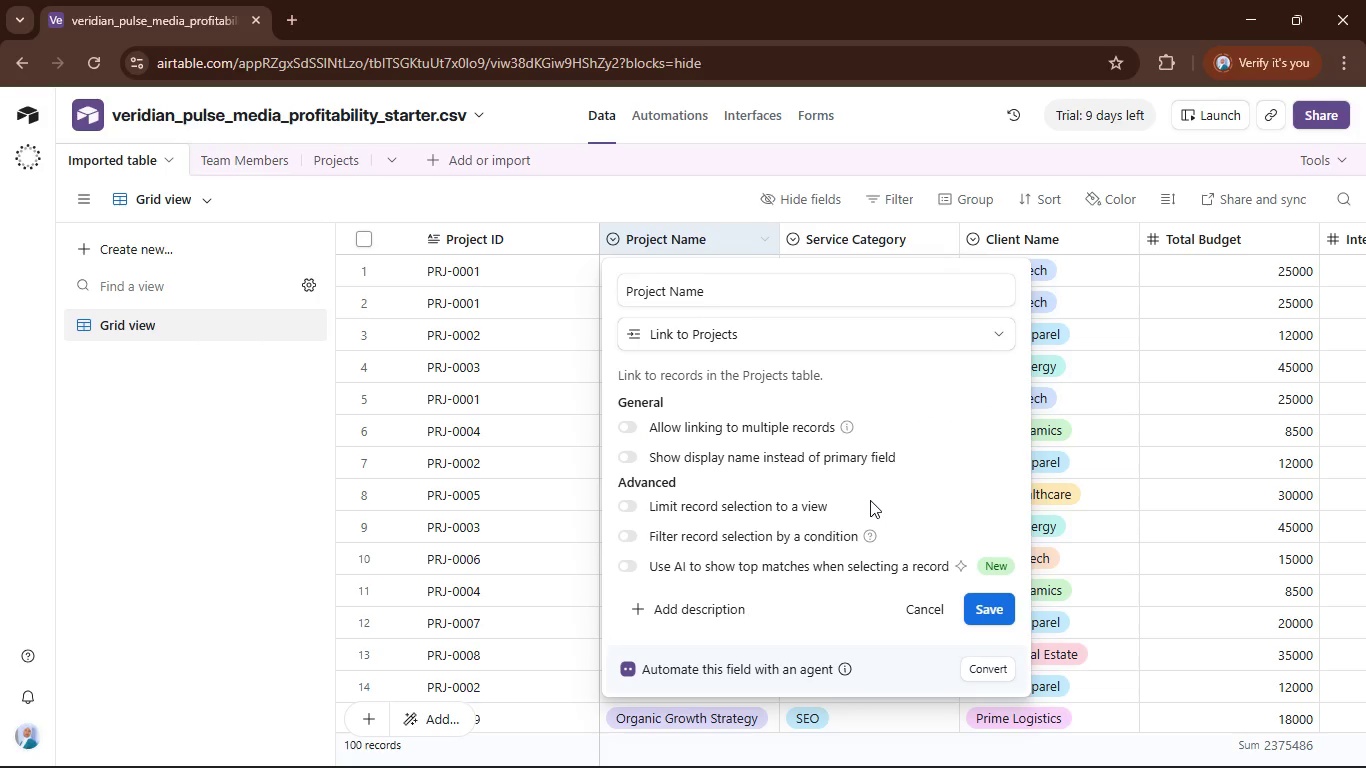 
scroll: coordinate [877, 497], scroll_direction: down, amount: 2.0
 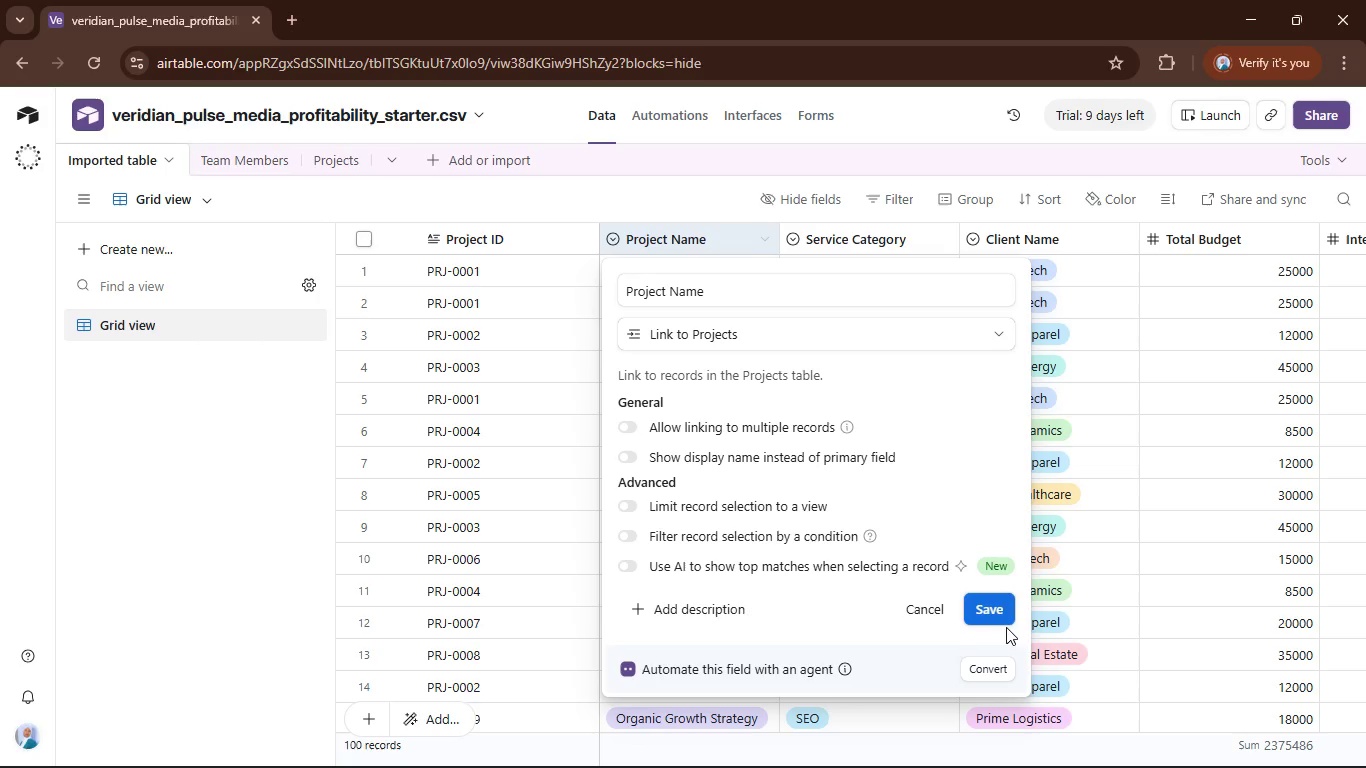 
left_click([989, 616])
 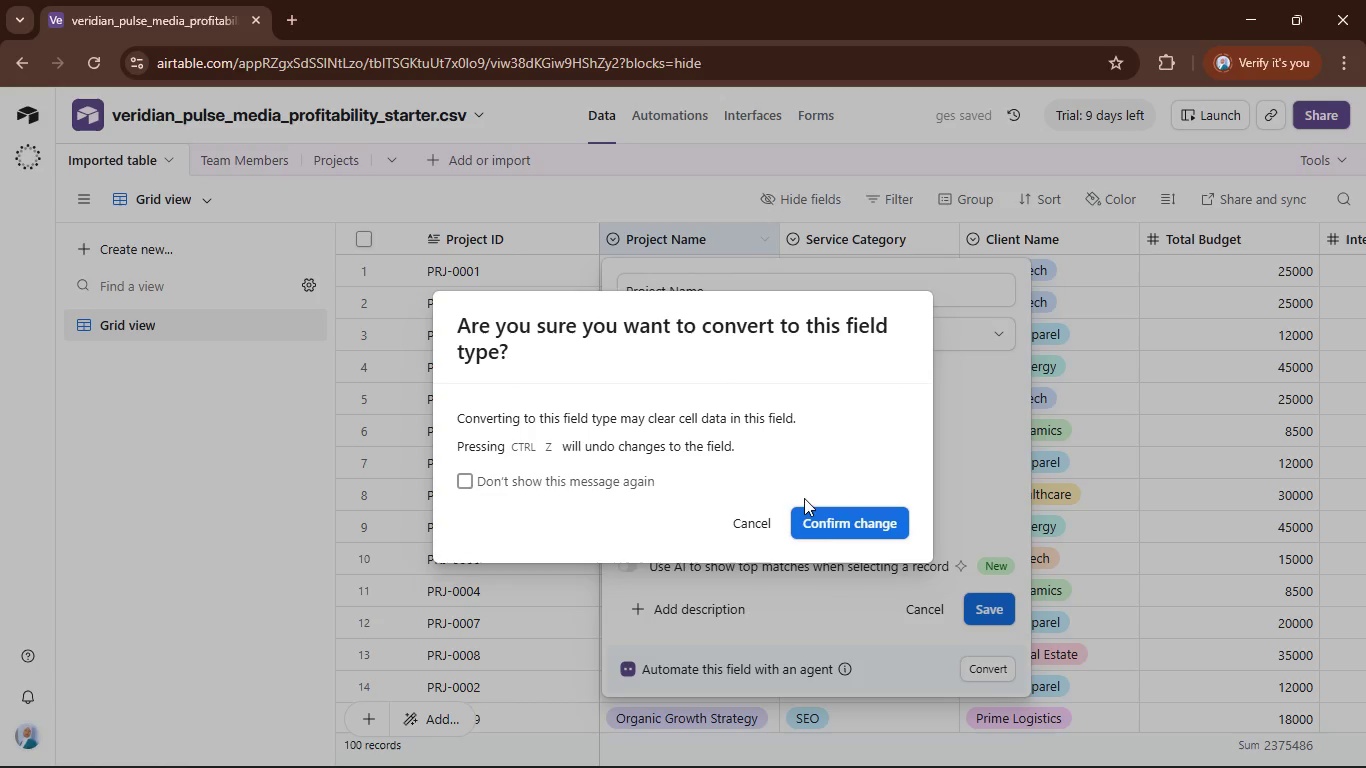 
left_click([839, 522])
 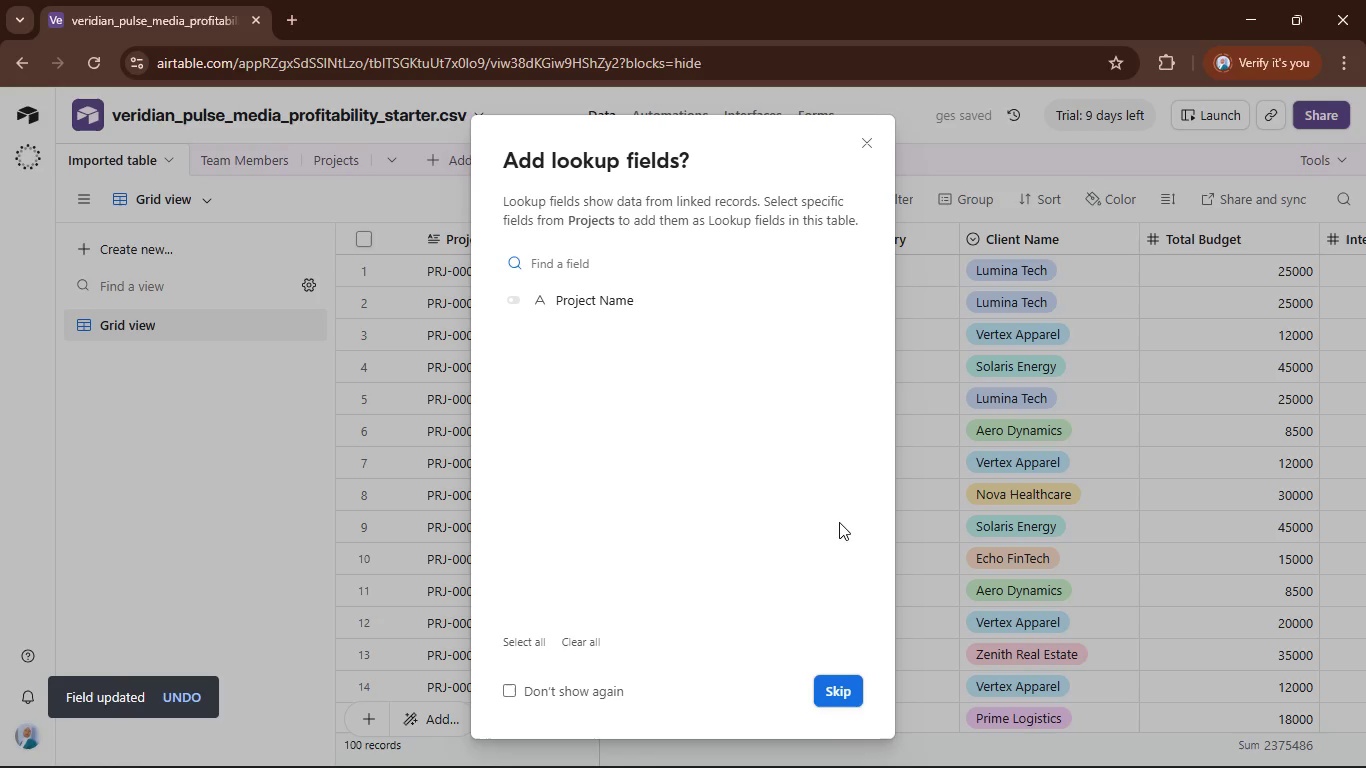 
wait(7.62)
 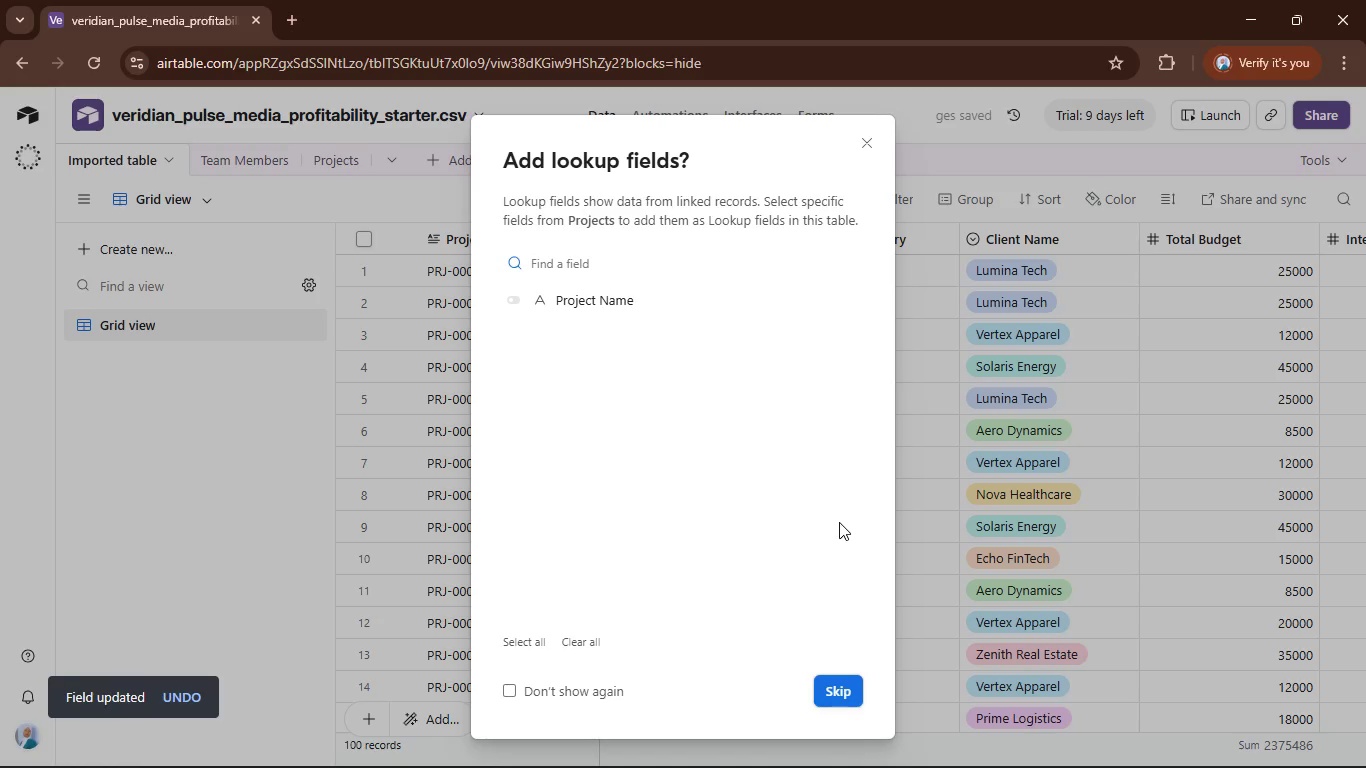 
left_click([584, 292])
 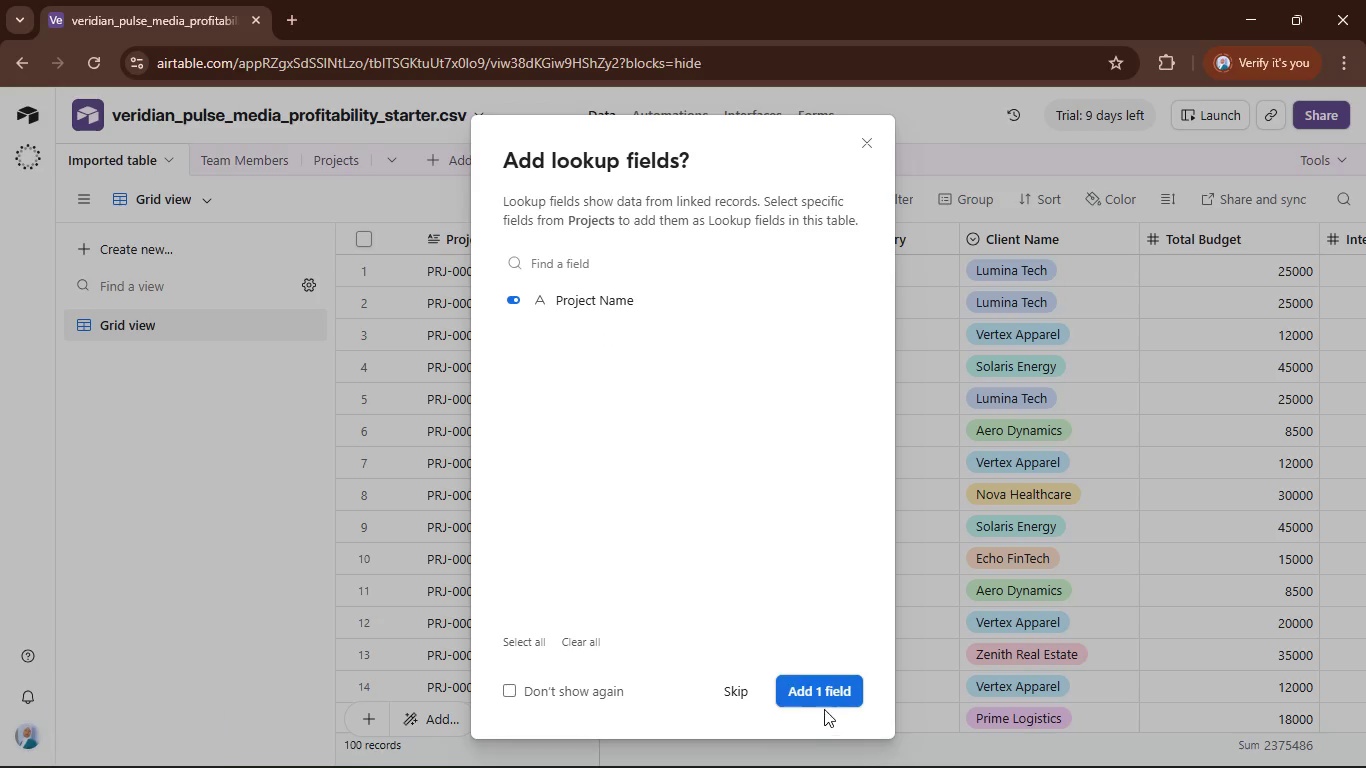 
left_click([819, 703])
 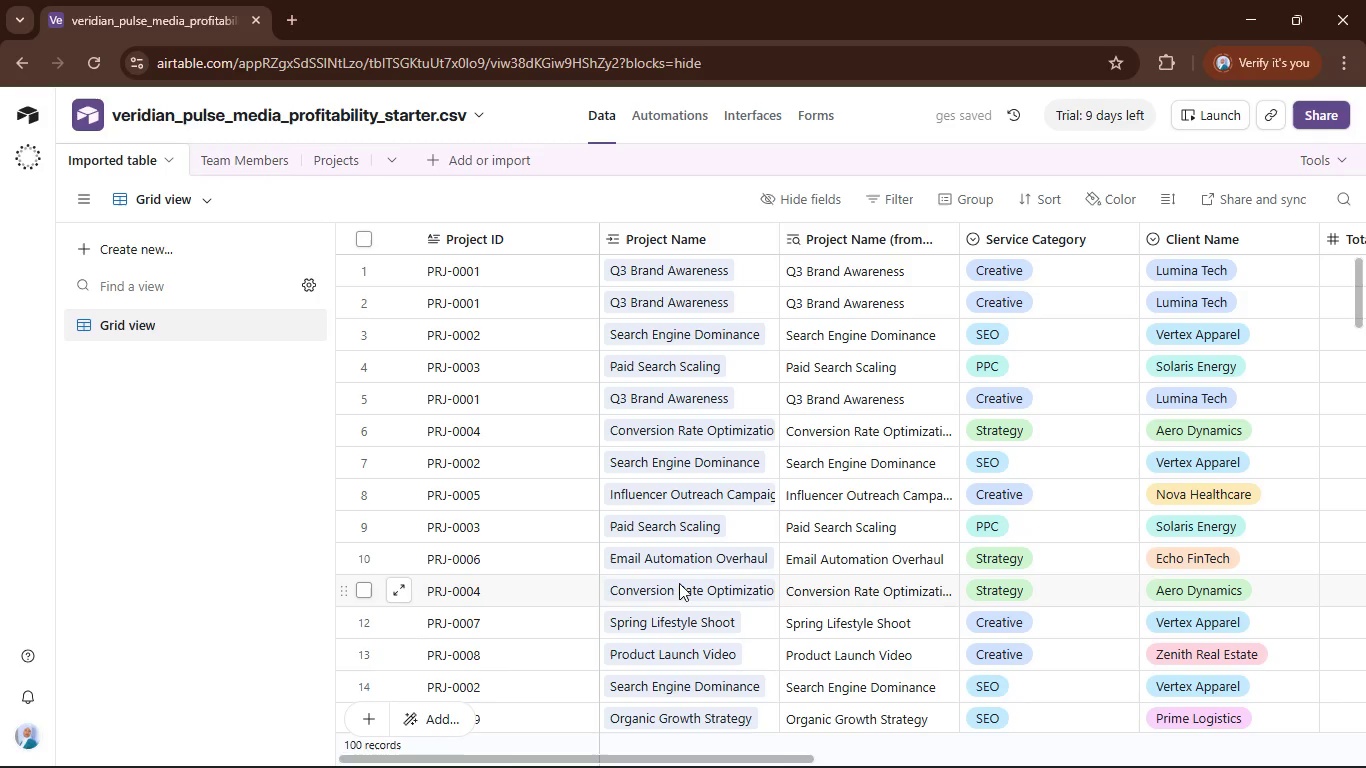 
key(Control+Z)
 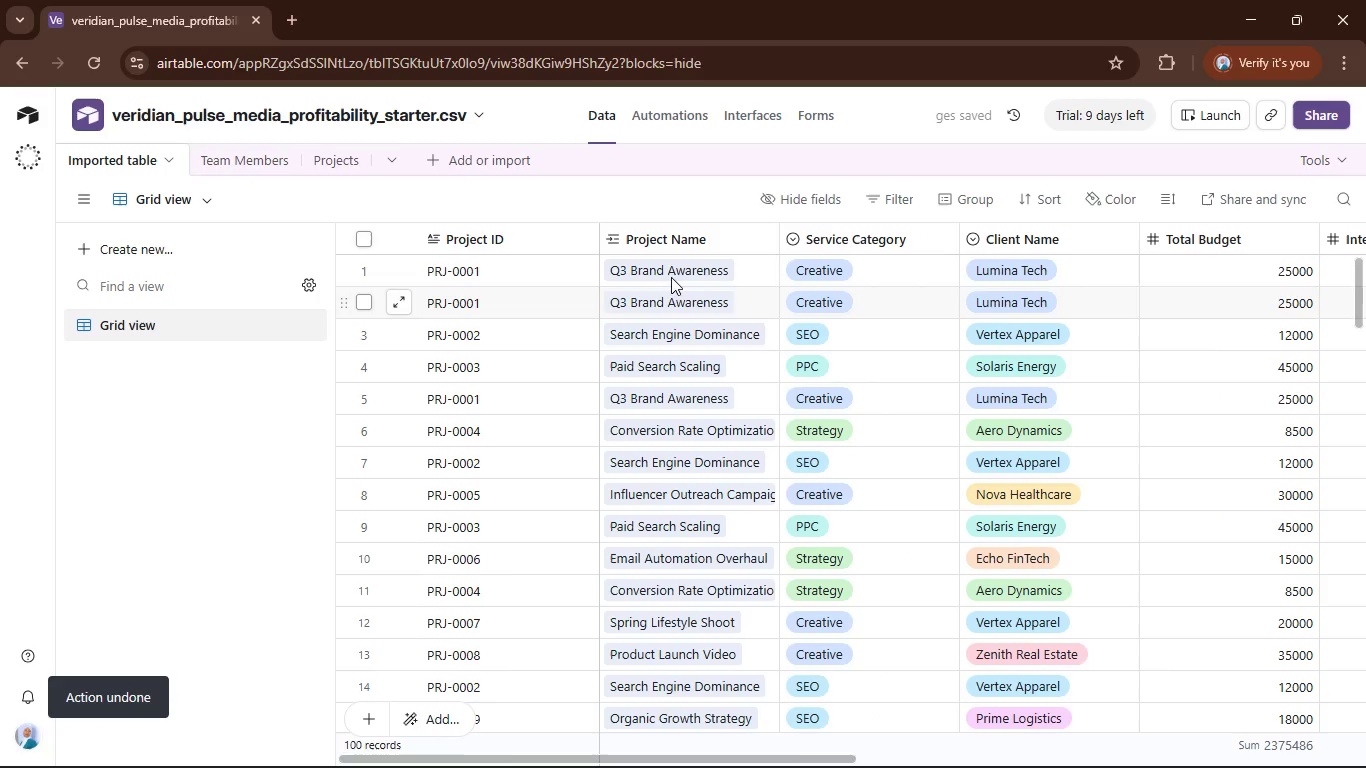 
mouse_move([700, 266])
 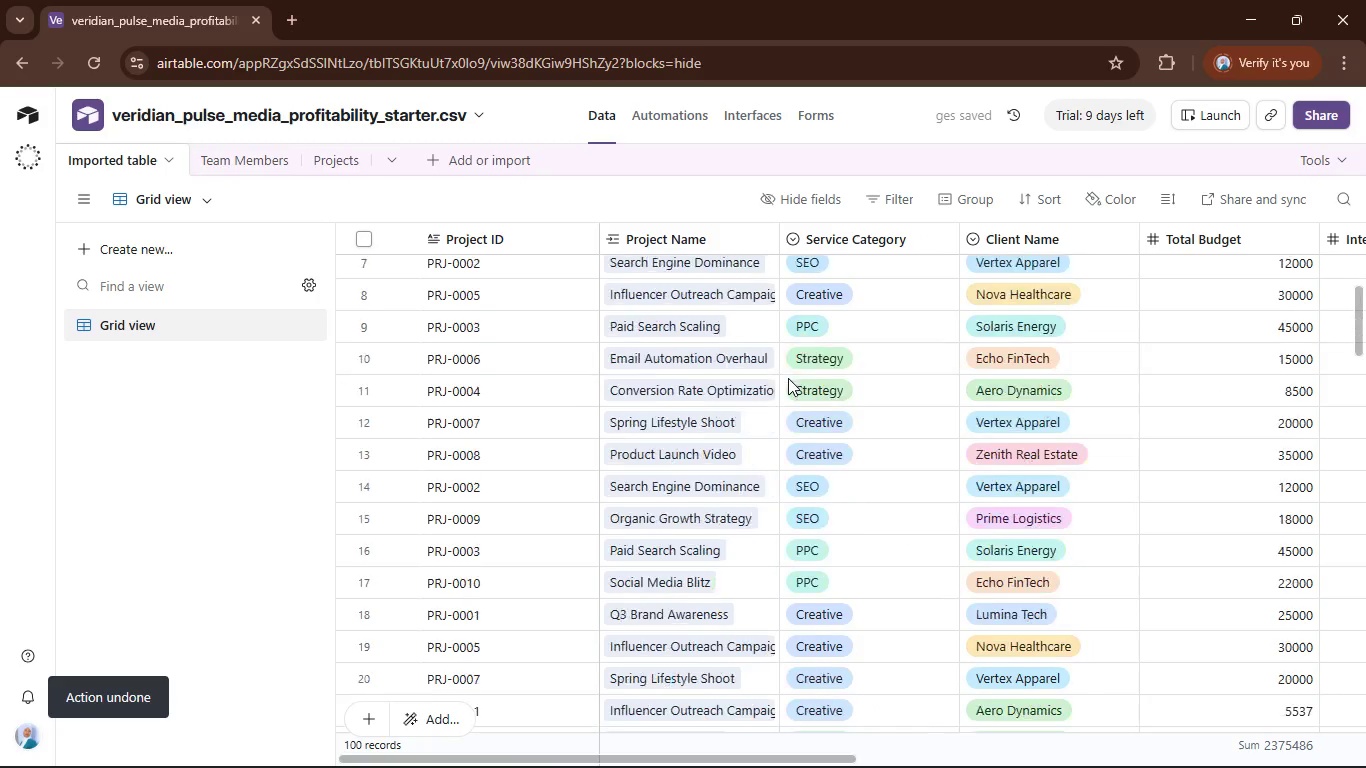 
scroll: coordinate [788, 378], scroll_direction: down, amount: 28.0
 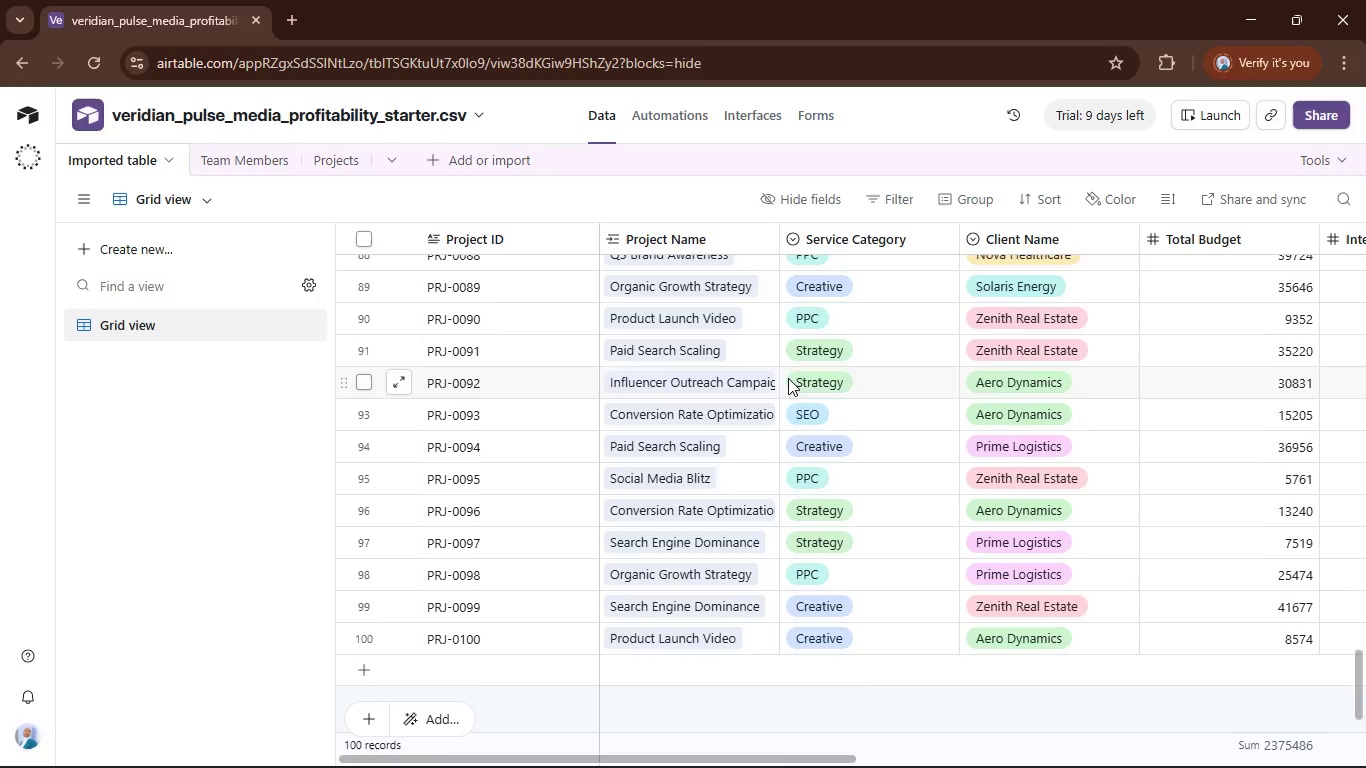 
scroll: coordinate [788, 378], scroll_direction: up, amount: 34.0
 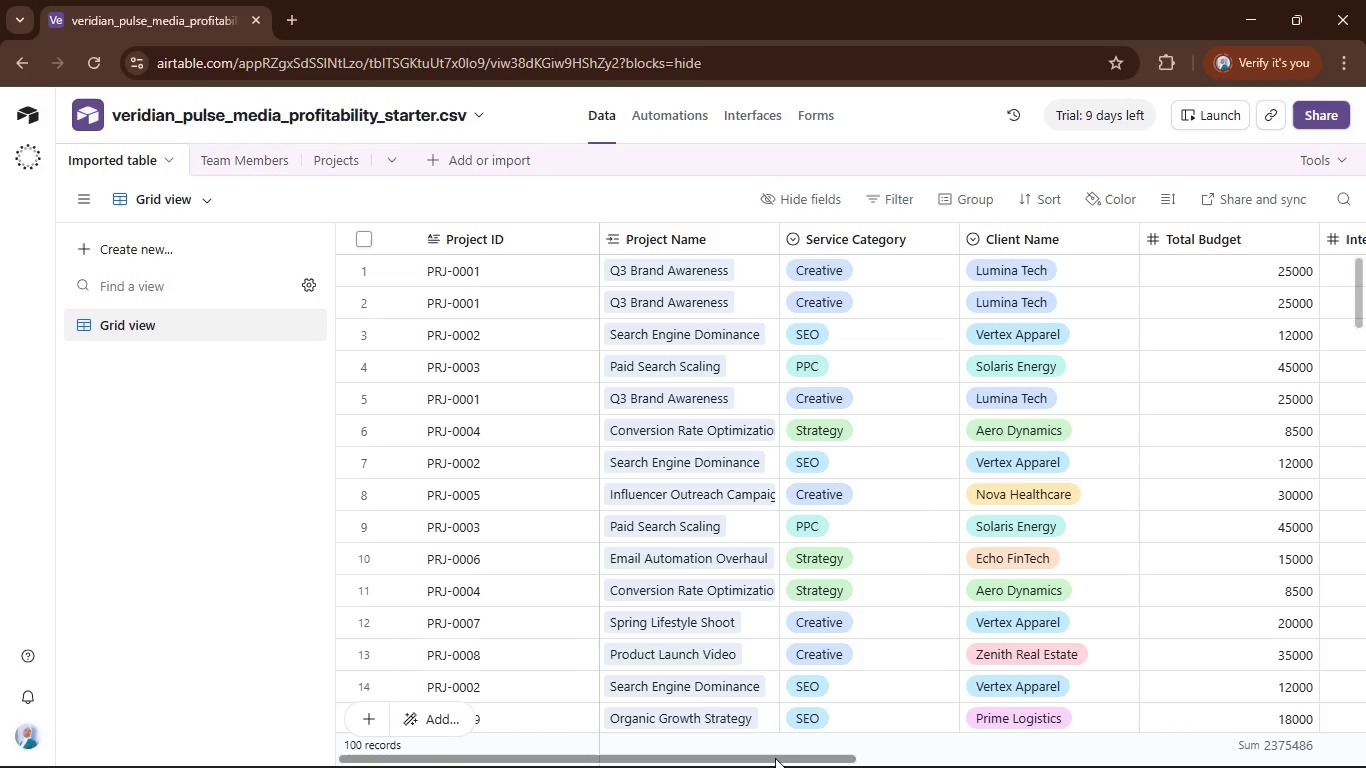 
left_click_drag(start_coordinate=[774, 758], to_coordinate=[744, 753])
 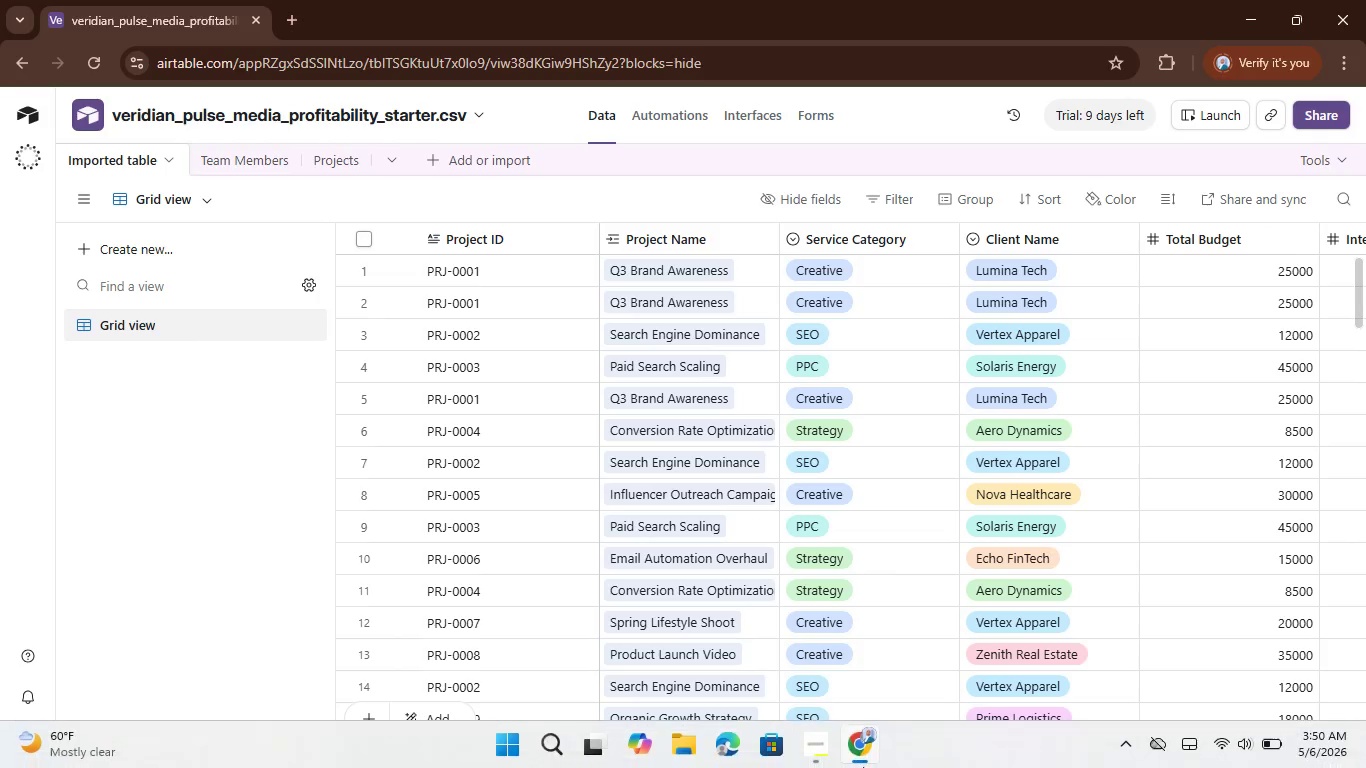 
left_click([860, 753])
 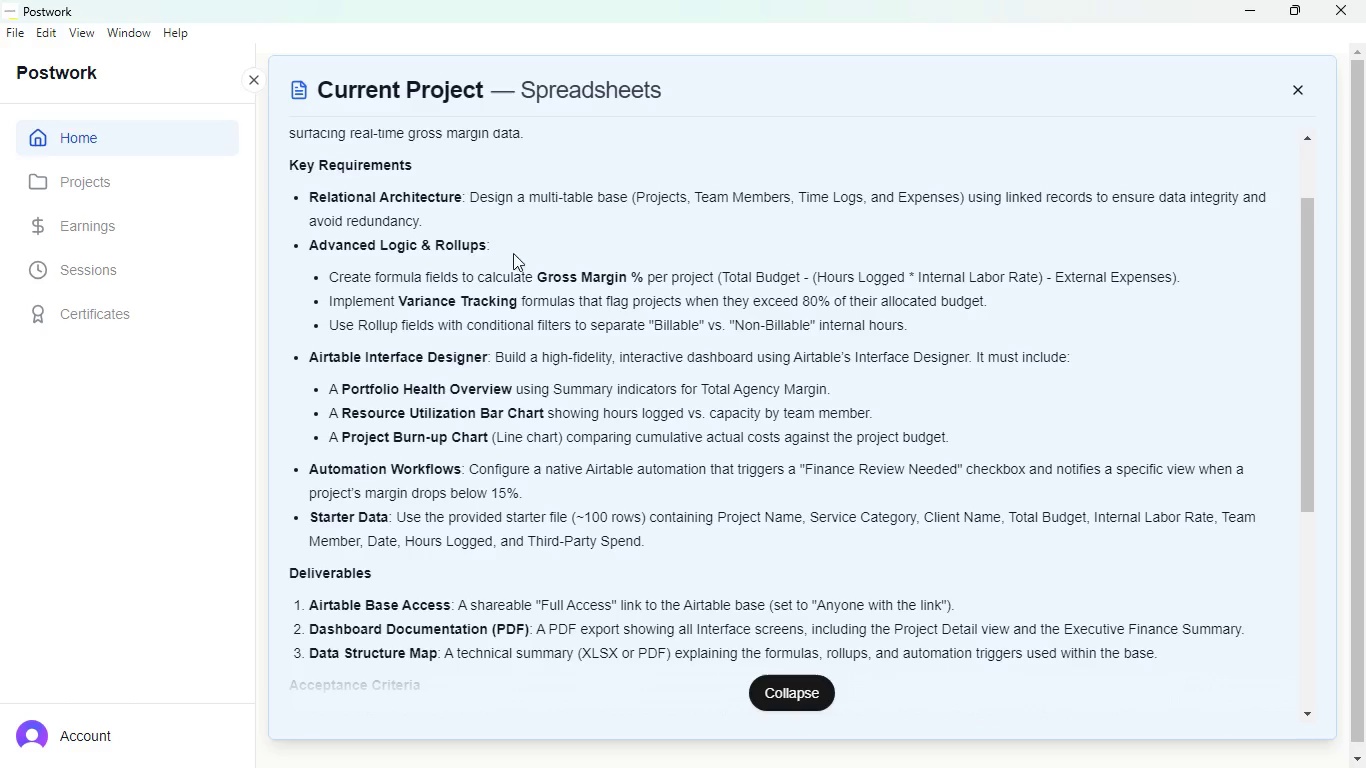 
wait(8.53)
 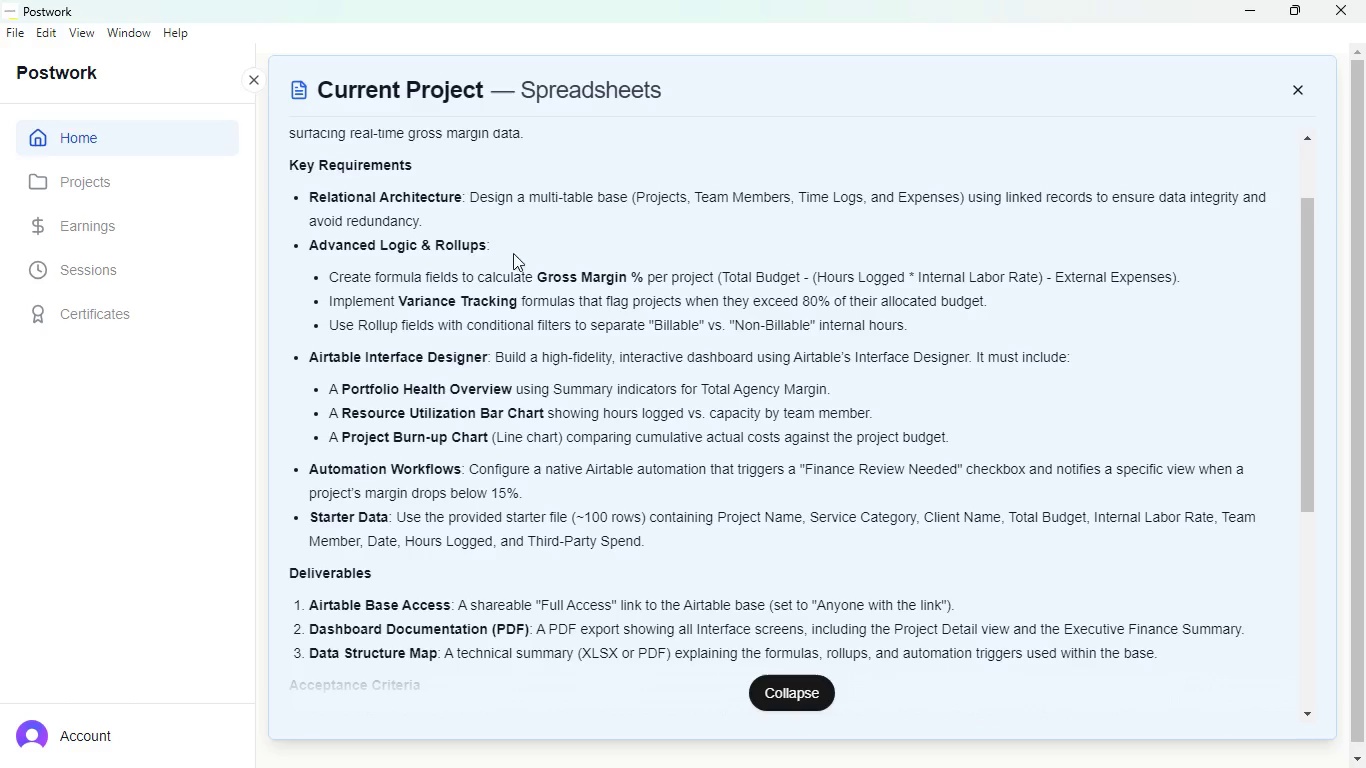 
left_click([860, 669])
 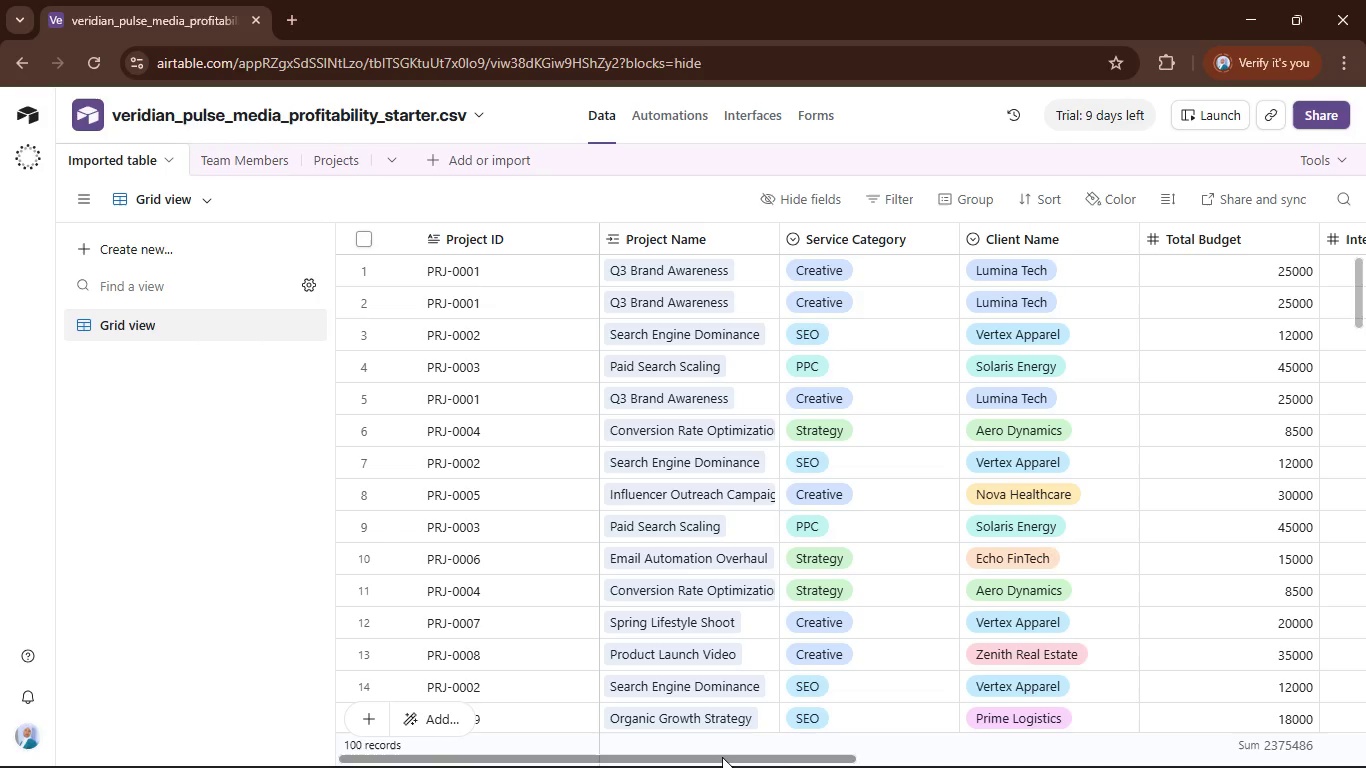 
left_click_drag(start_coordinate=[722, 757], to_coordinate=[1177, 761])
 